 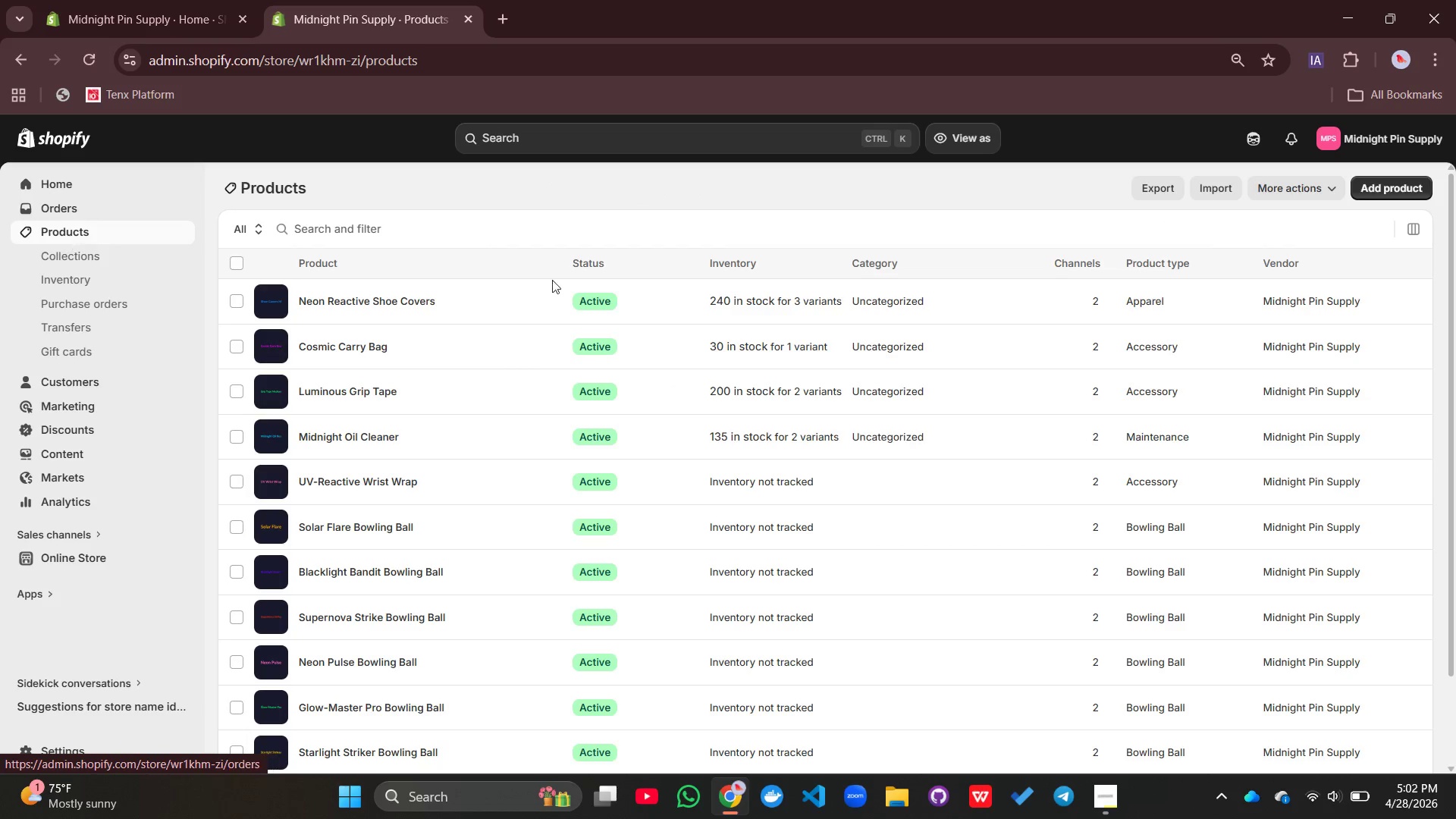 
left_click([369, 411])
 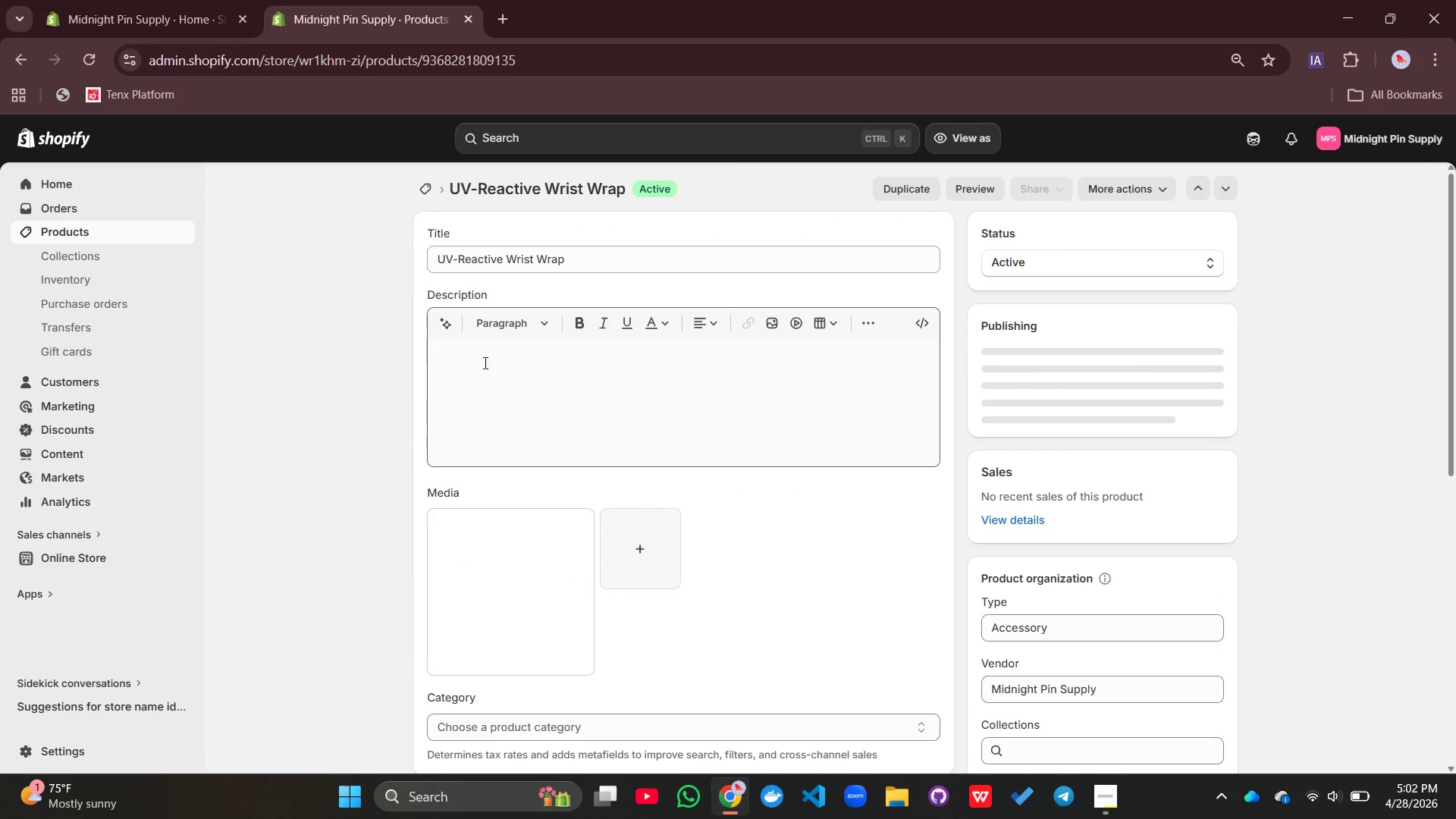 
left_click([484, 362])
 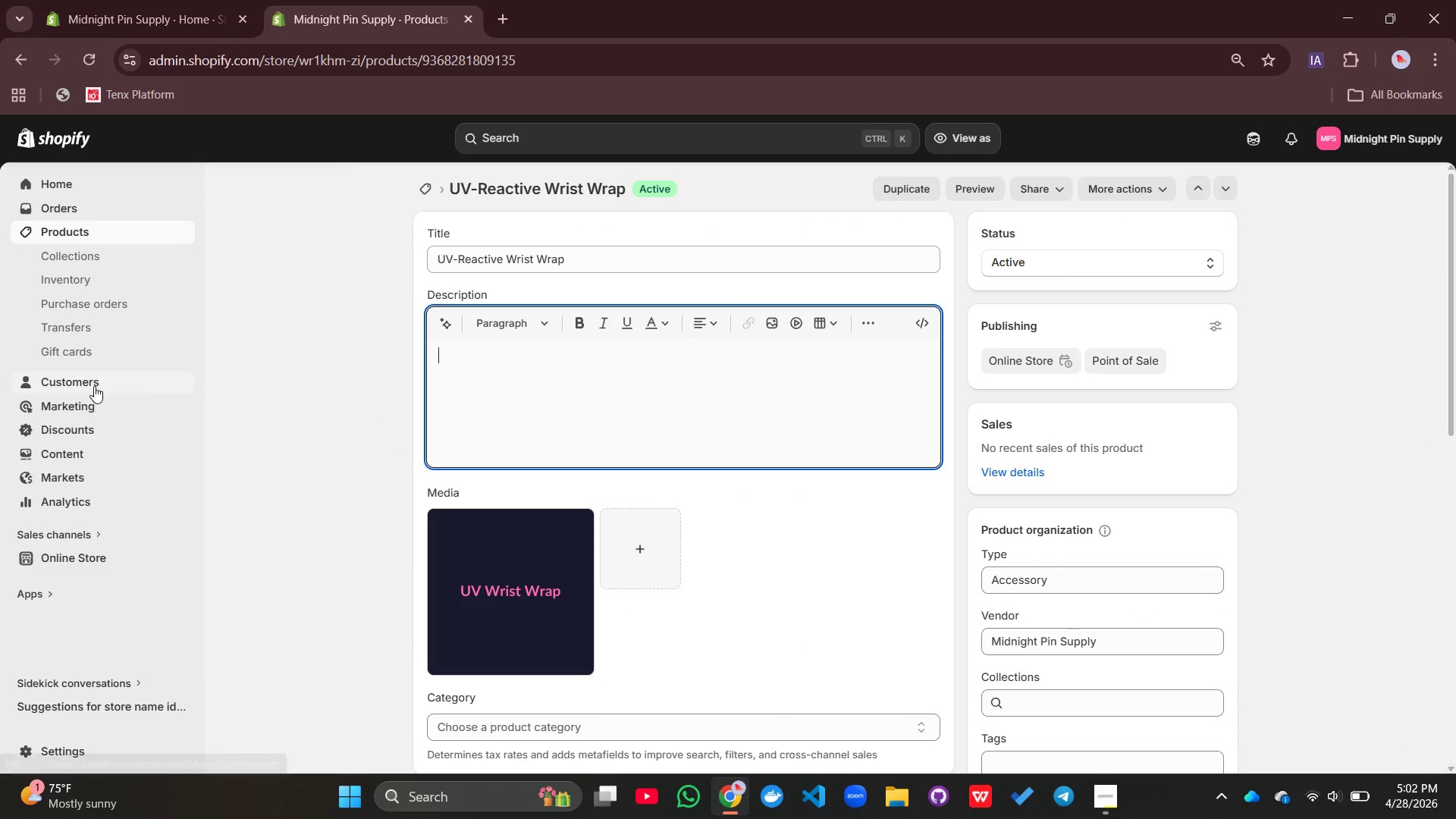 
left_click([68, 238])
 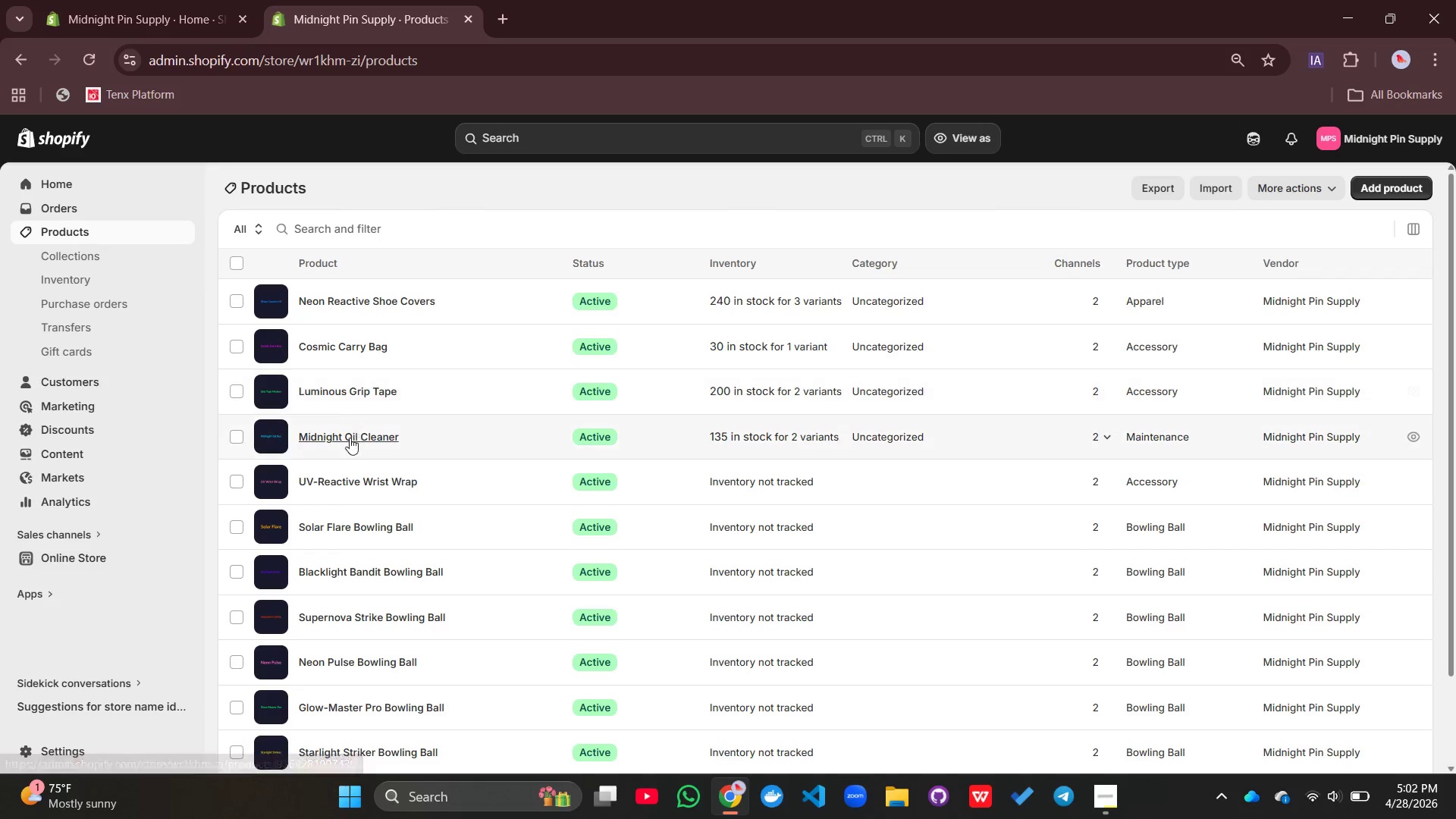 
left_click([334, 434])
 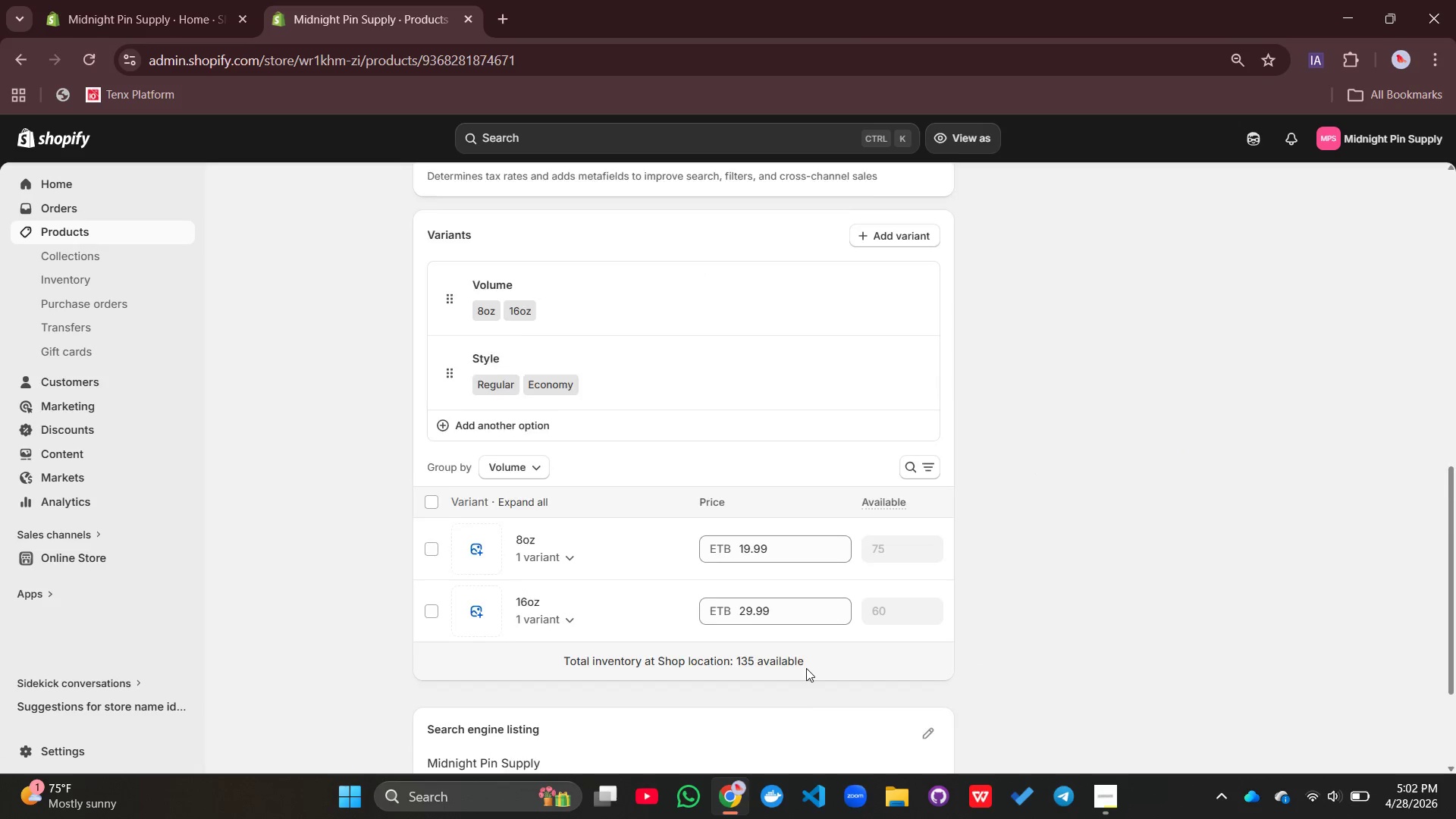 
left_click([927, 554])
 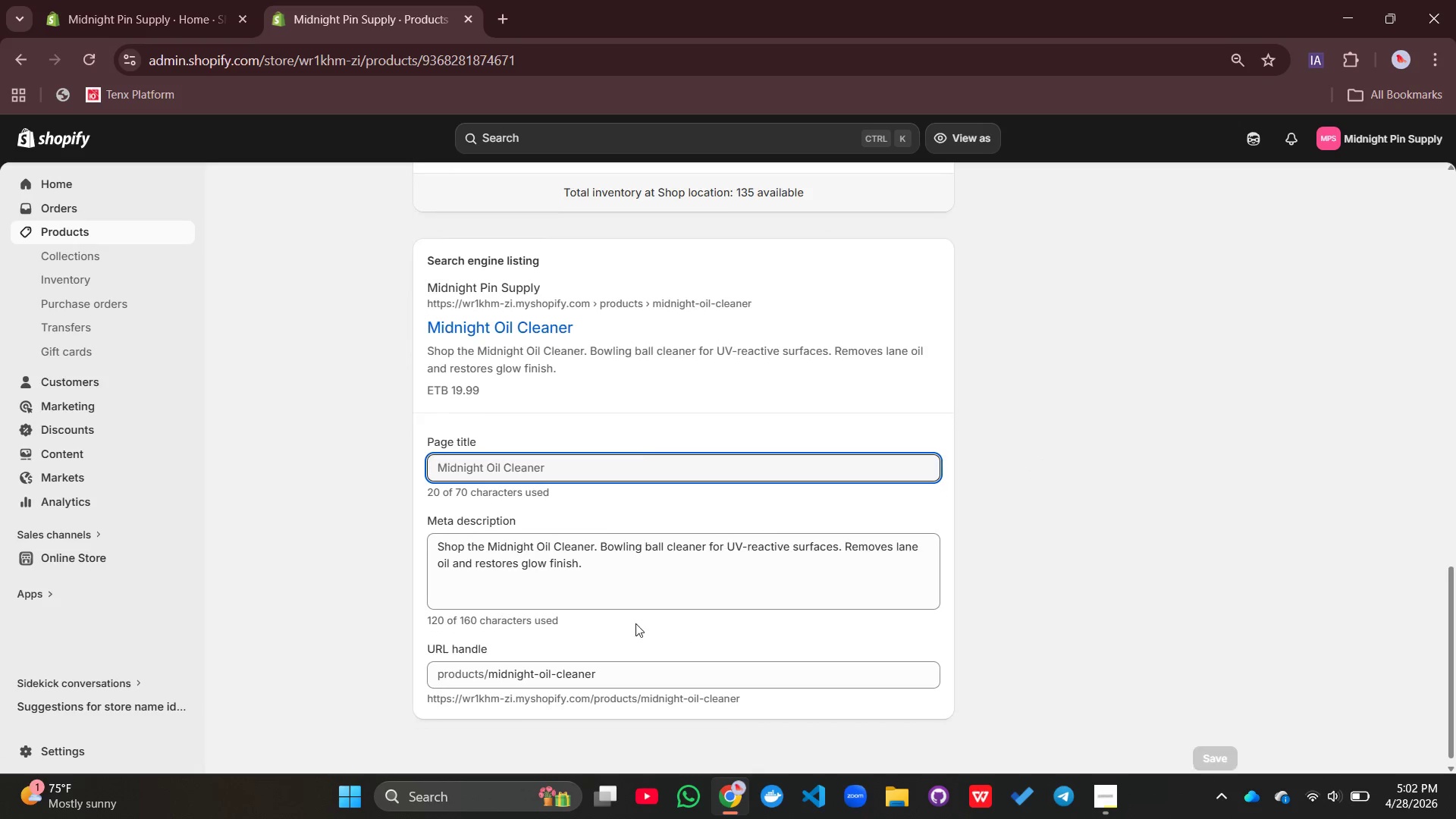 
left_click([564, 473])
 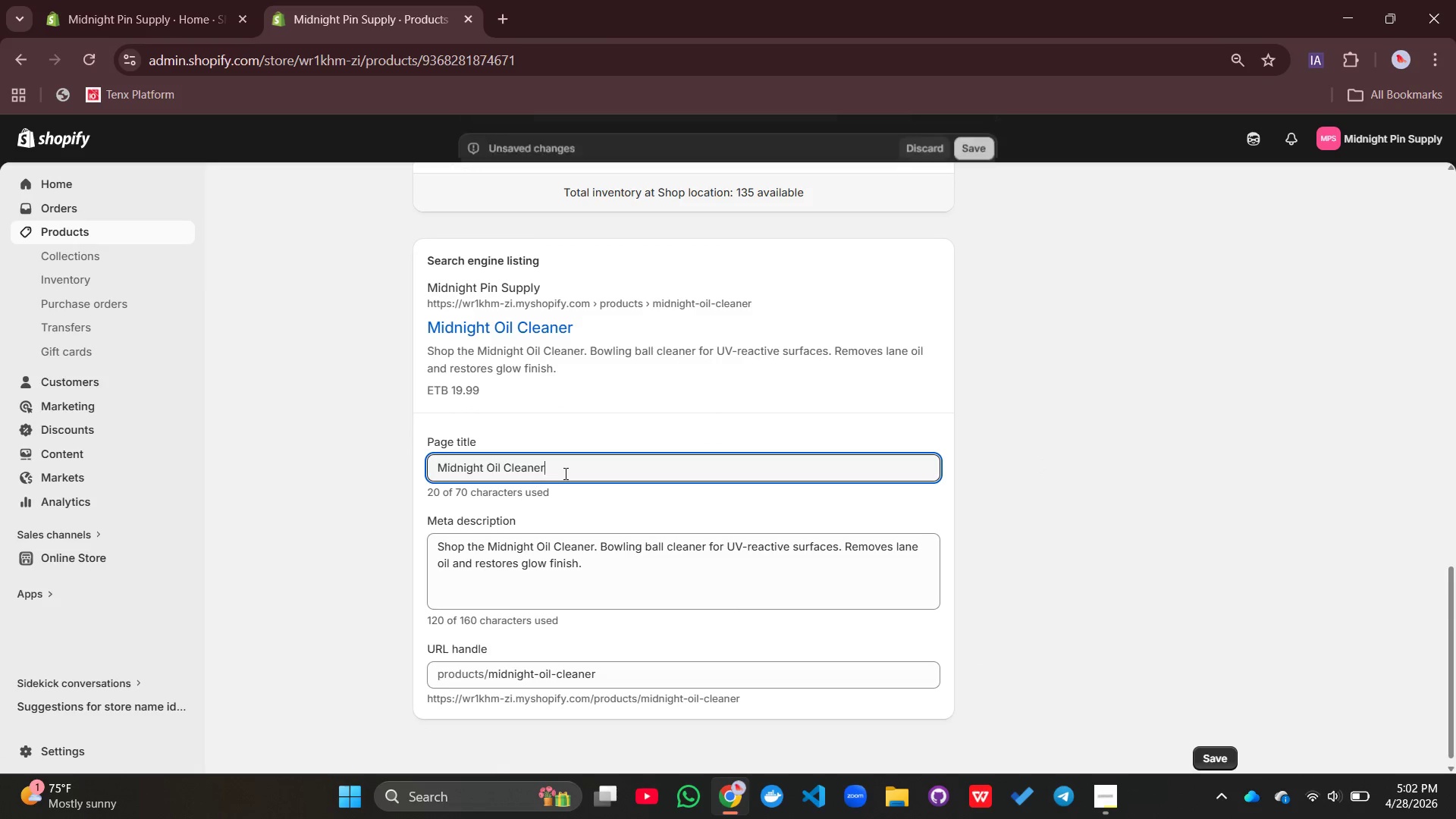 
key(Space)
 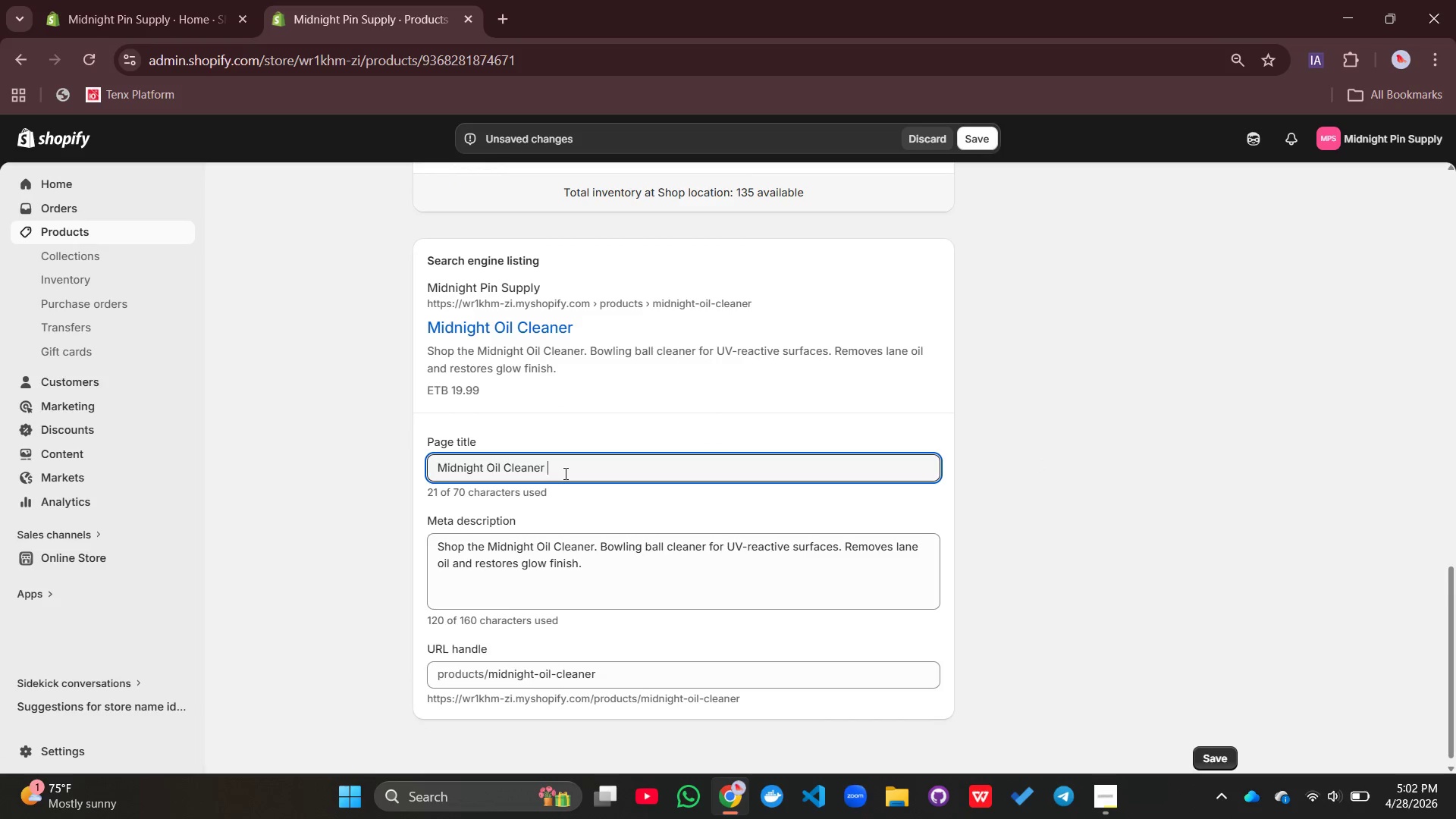 
key(Shift+Backslash)
 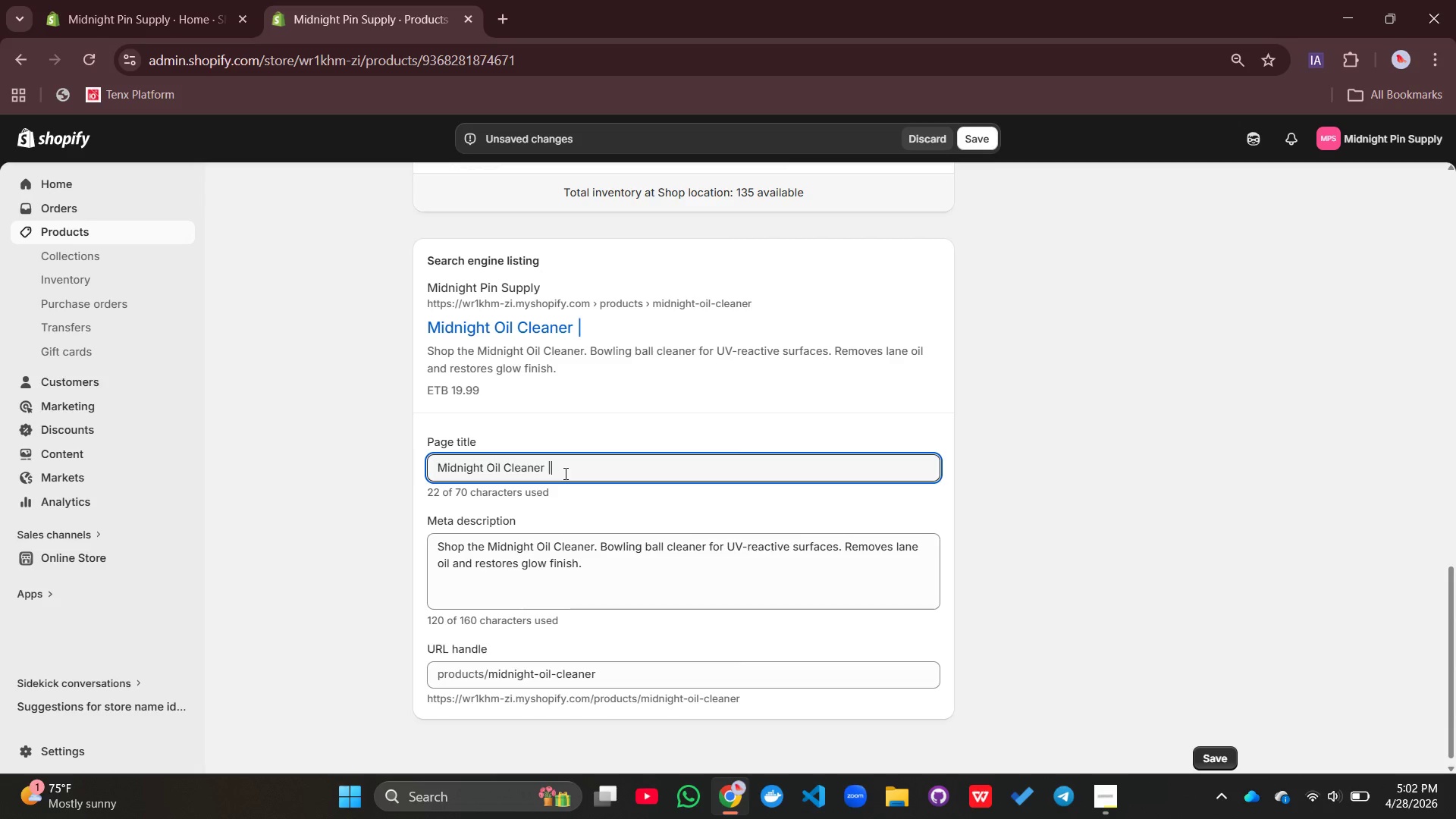 
key(Space)
 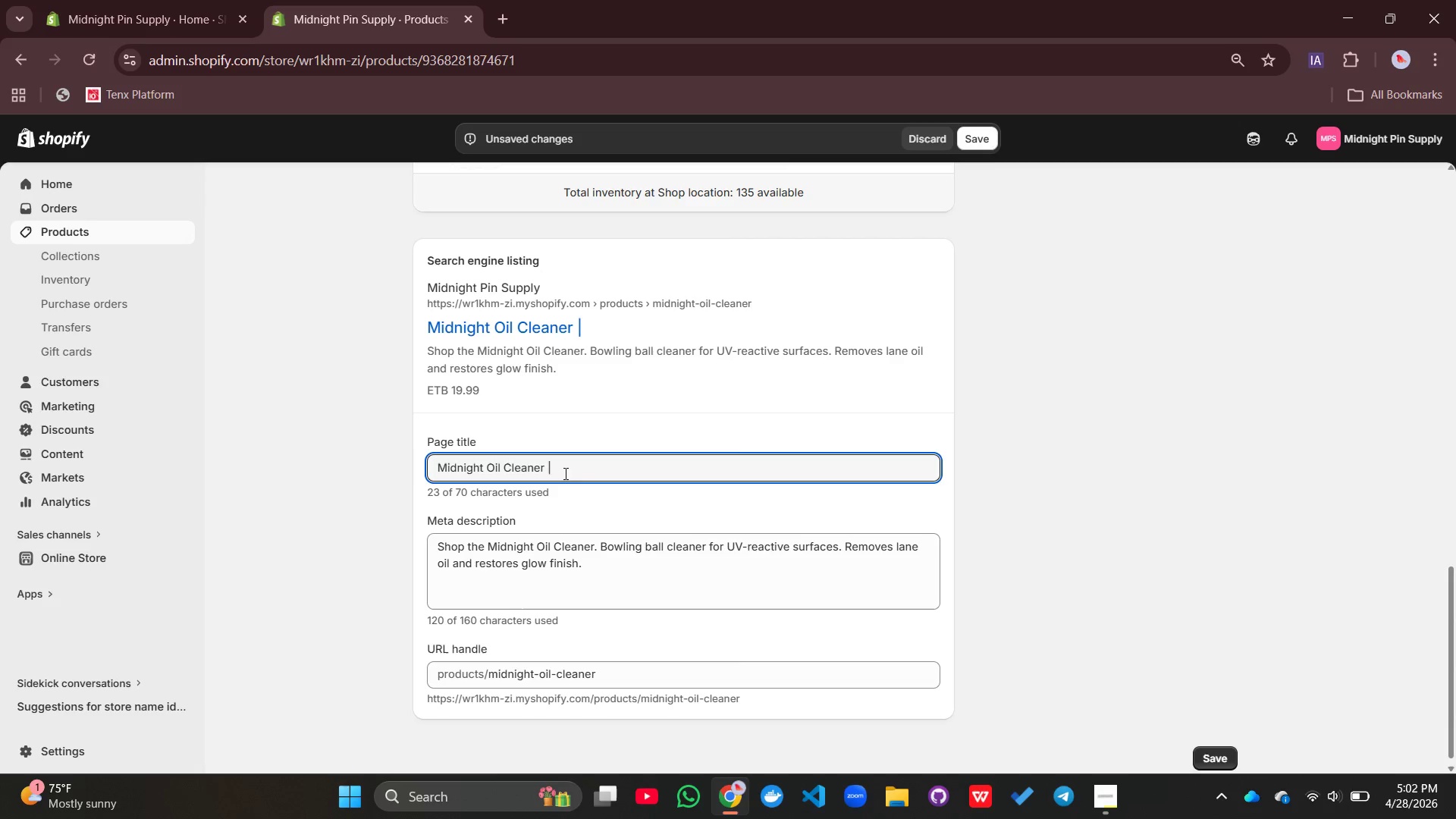 
type(Uv )
key(Backspace)
key(Backspace)
type(V Reactive Performance Maintenance Solution)
 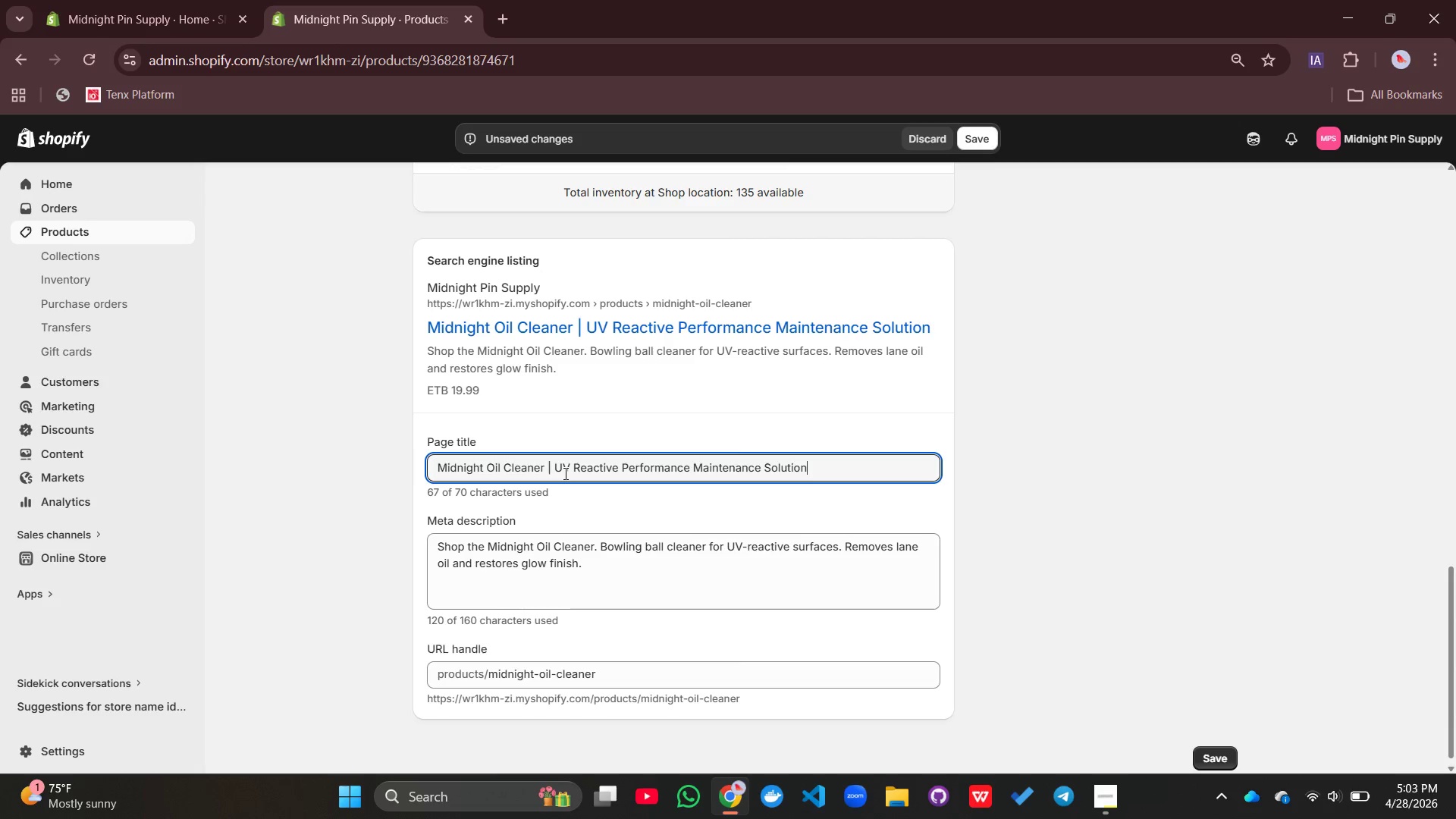 
left_click([675, 499])
 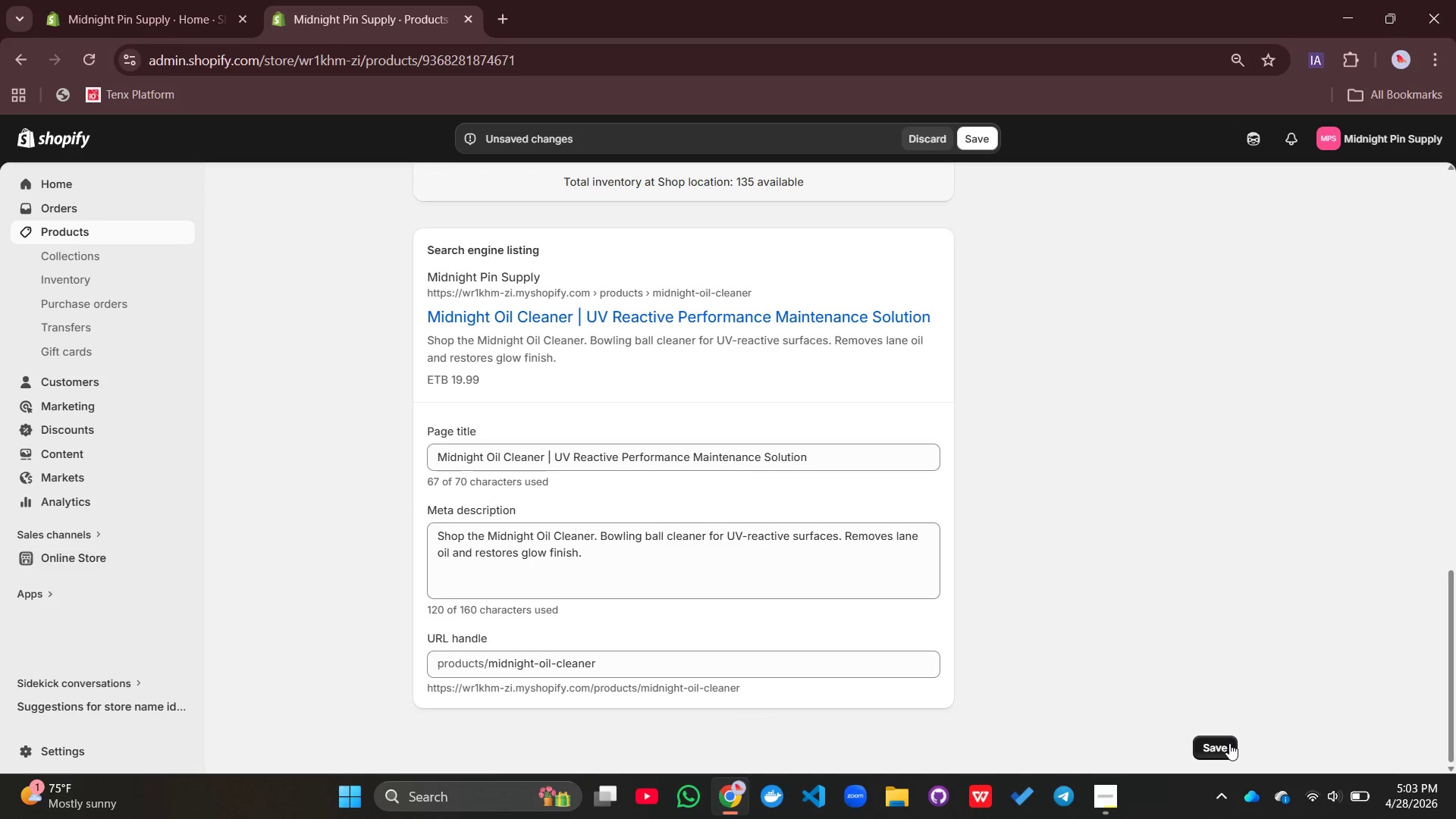 
left_click([1229, 743])
 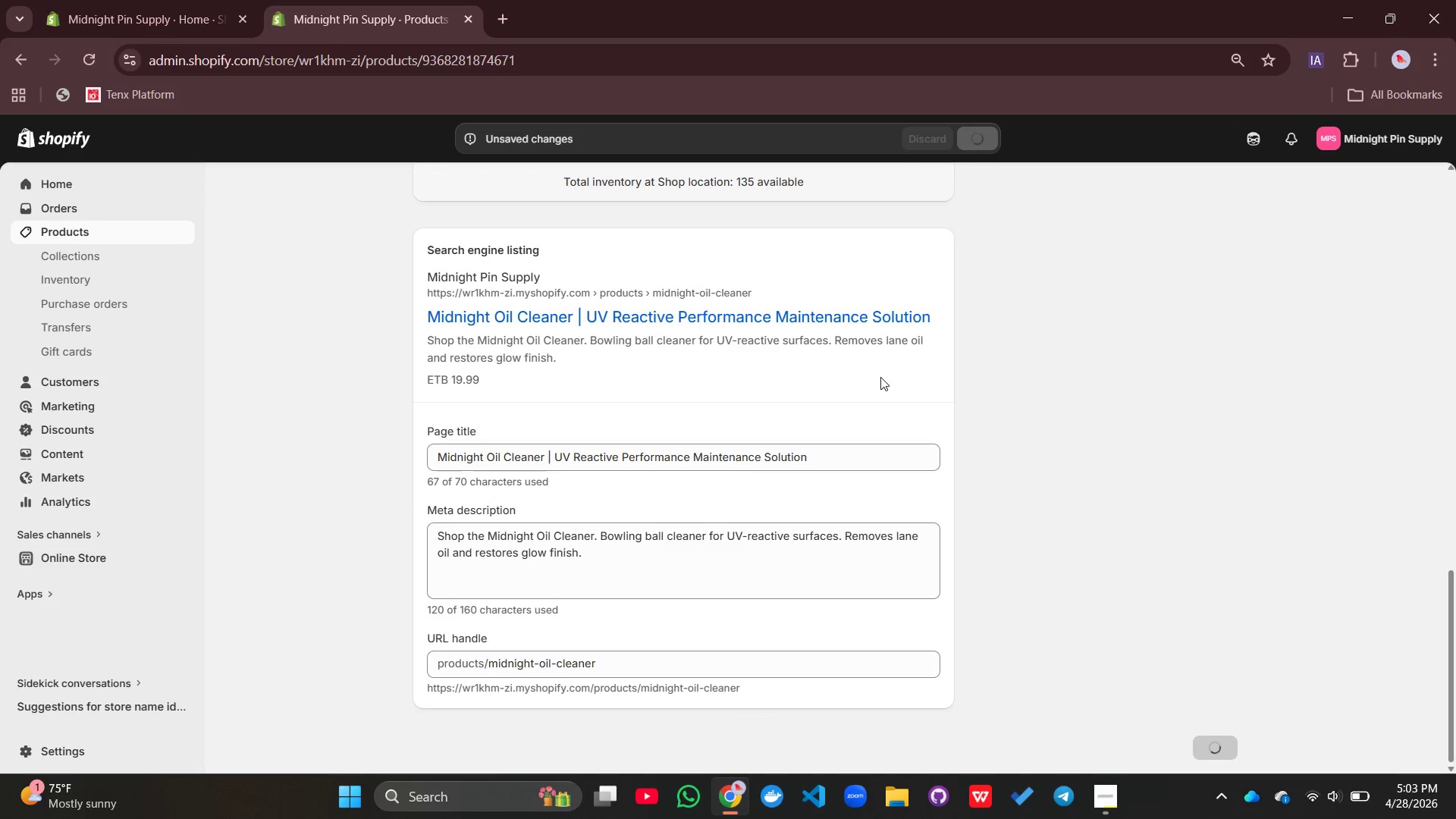 
scroll: coordinate [880, 377], scroll_direction: none, amount: 0.0
 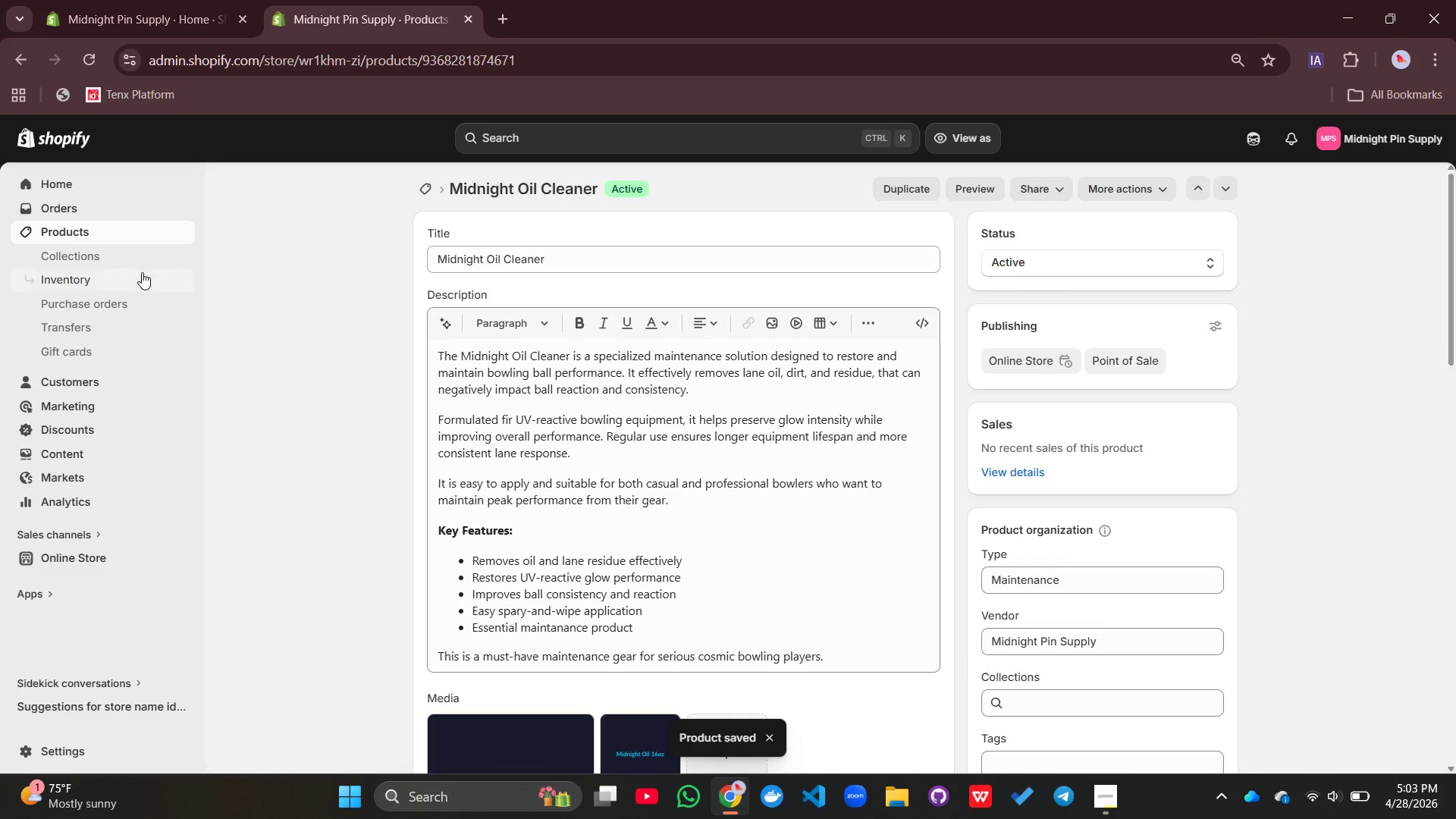 
left_click([113, 239])
 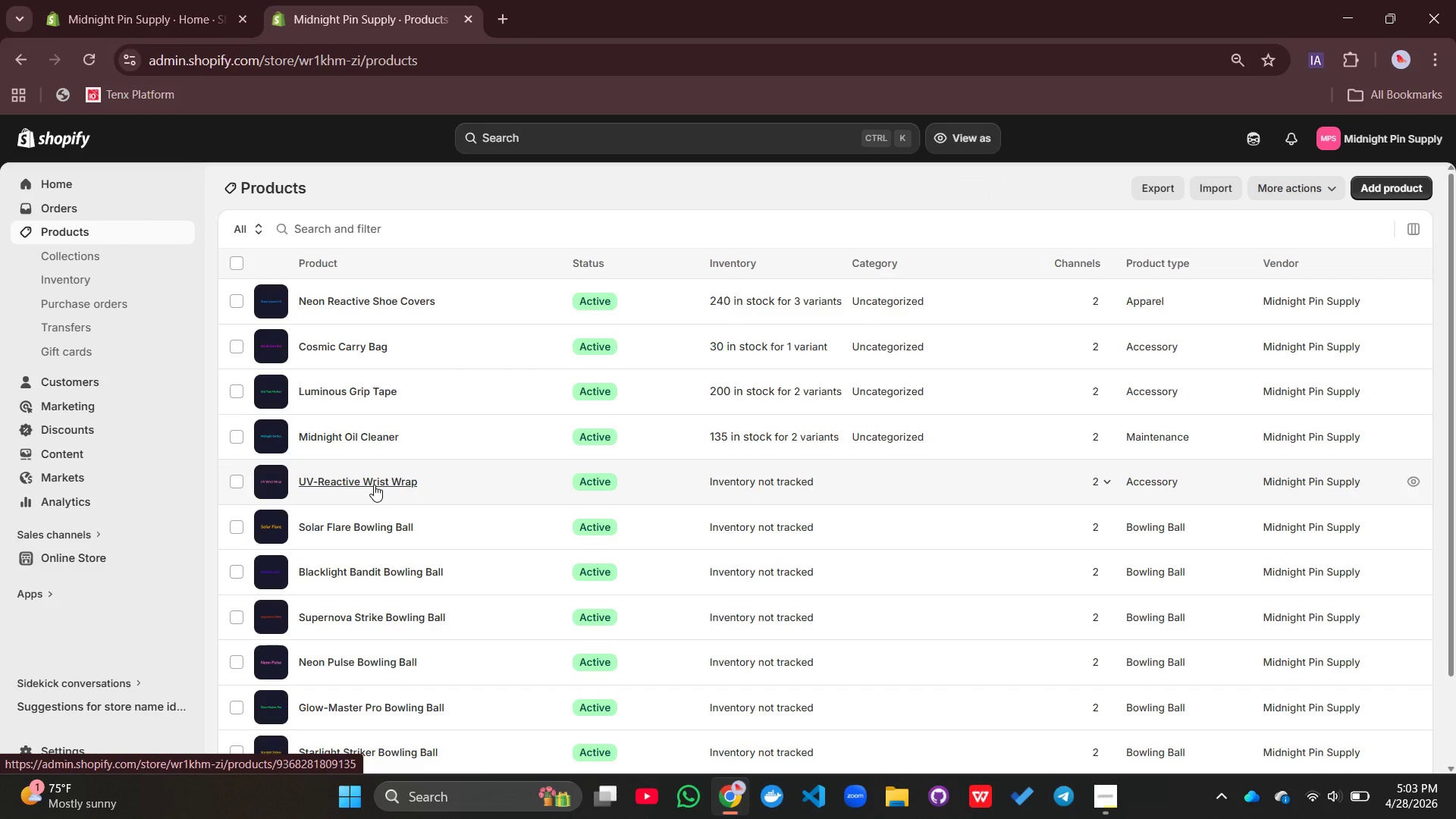 
wait(5.58)
 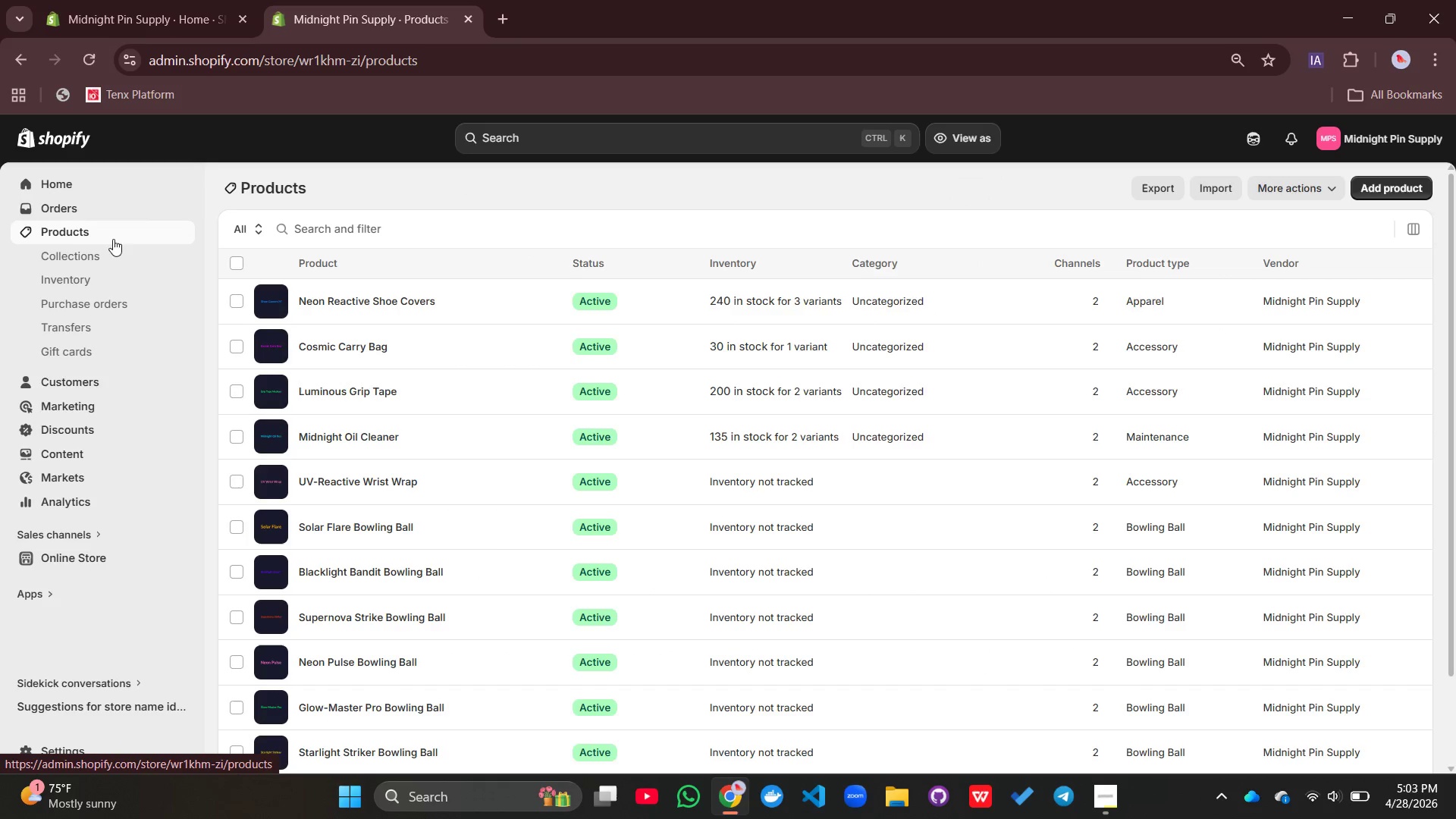 
left_click([374, 485])
 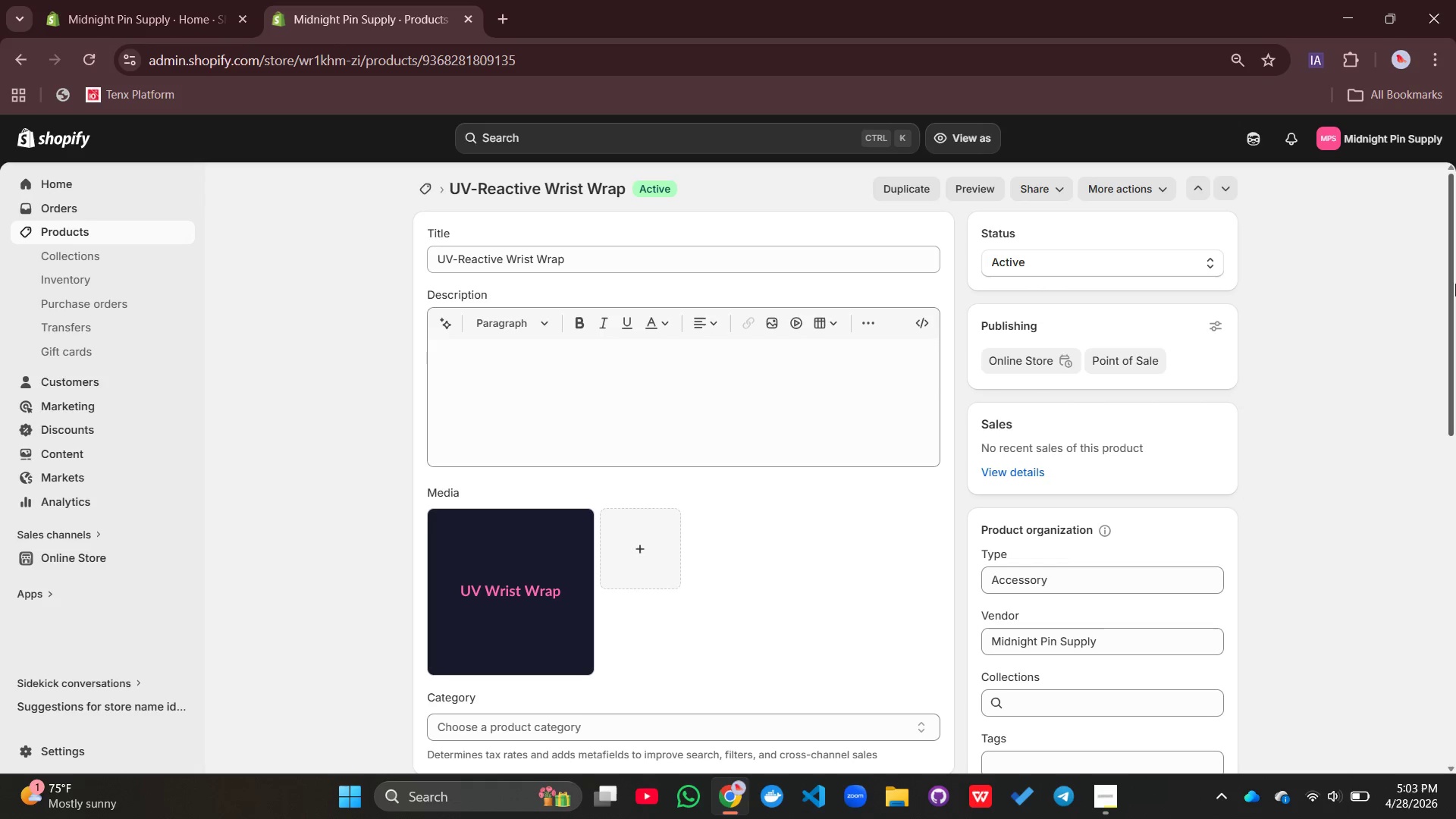 
wait(25.22)
 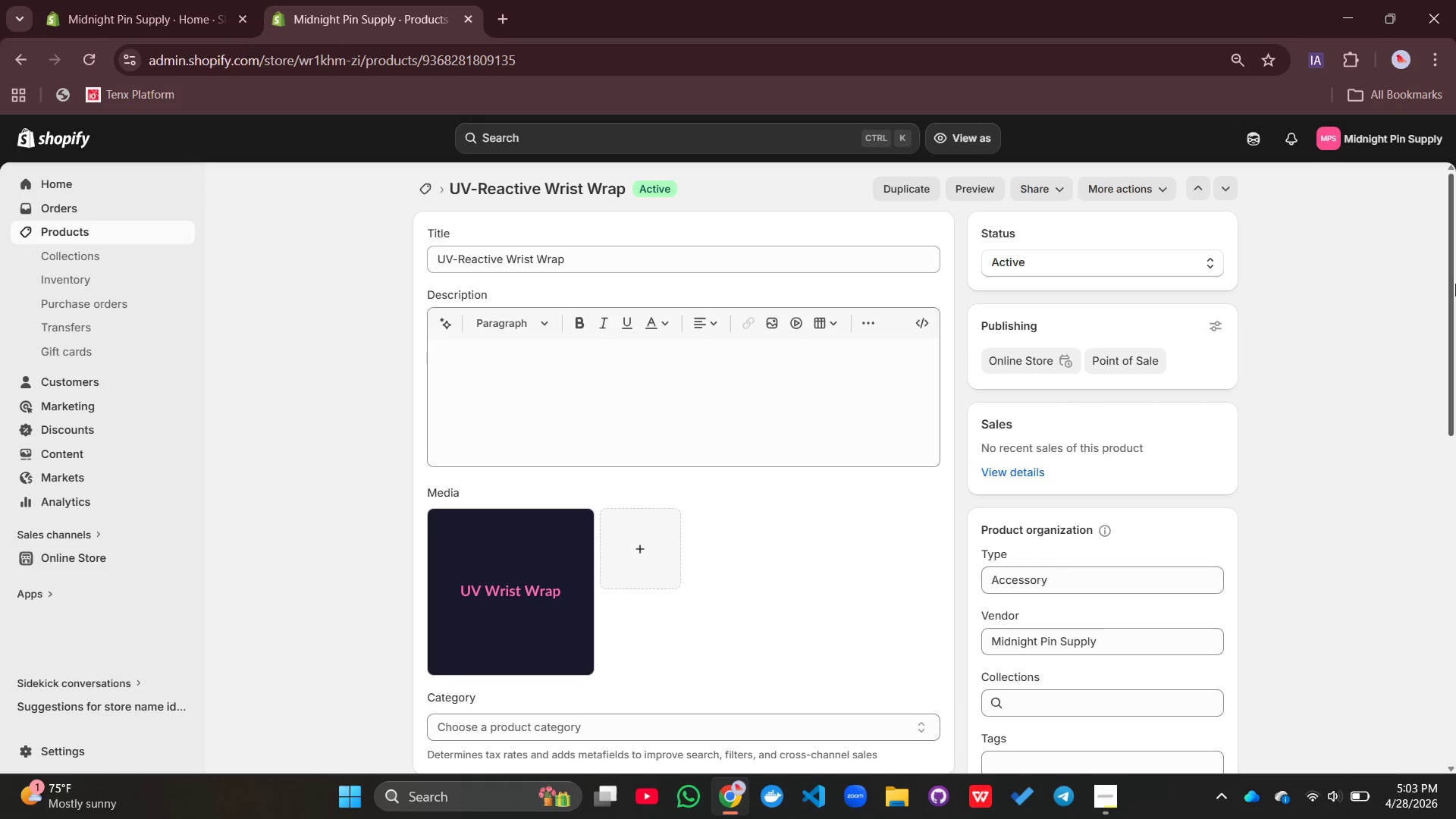 
left_click_drag(start_coordinate=[650, 423], to_coordinate=[667, 406])
 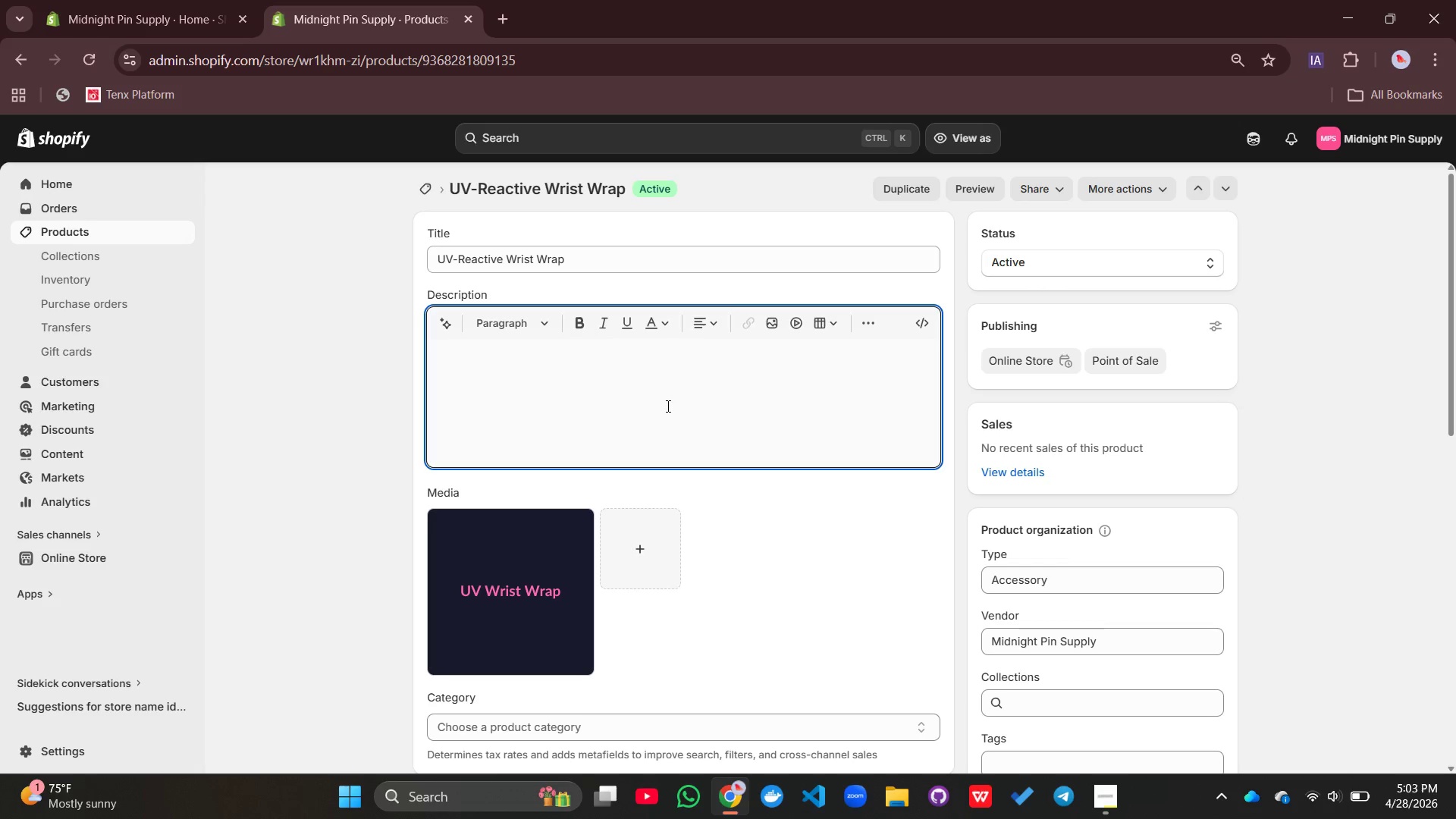 
type(th)
key(Backspace)
key(Backspace)
type(The Uv)
key(Backspace)
type(V-Reactive Wrist WrP)
key(Backspace)
type(ap )
 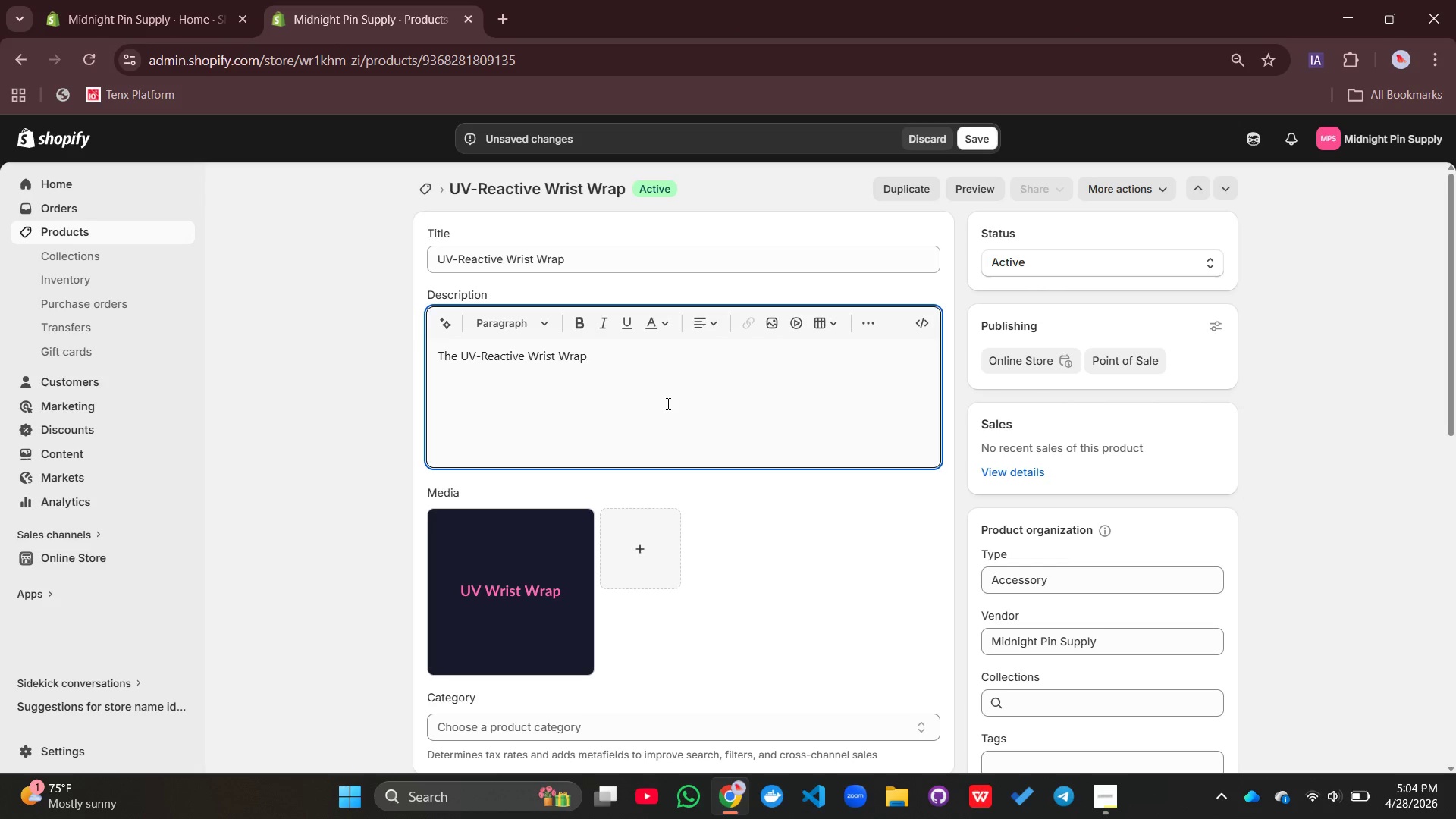 
type(is designed to improve wrist stability )
key(Backspace)
type(, reduces)
key(Backspace)
type( stra)
key(Backspace)
key(Backspace)
type(ain, and enhn)
key(Backspace)
type(ances)
key(Backspace)
type( boe)
key(Backspace)
type(wling performance )
key(Backspace)
type(>)
key(Backspace)
type(. It features a UV-reactive design h=)
key(Backspace)
key(Backspace)
type(that d)
key(Backspace)
type(glows under blacklight, making it bit==)
key(Backspace)
key(Backspace)
key(Backspace)
key(Backspace)
type(oth a functional and visually strim)
key(Backspace)
type(king A)
key(Backspace)
type(accessory.)
 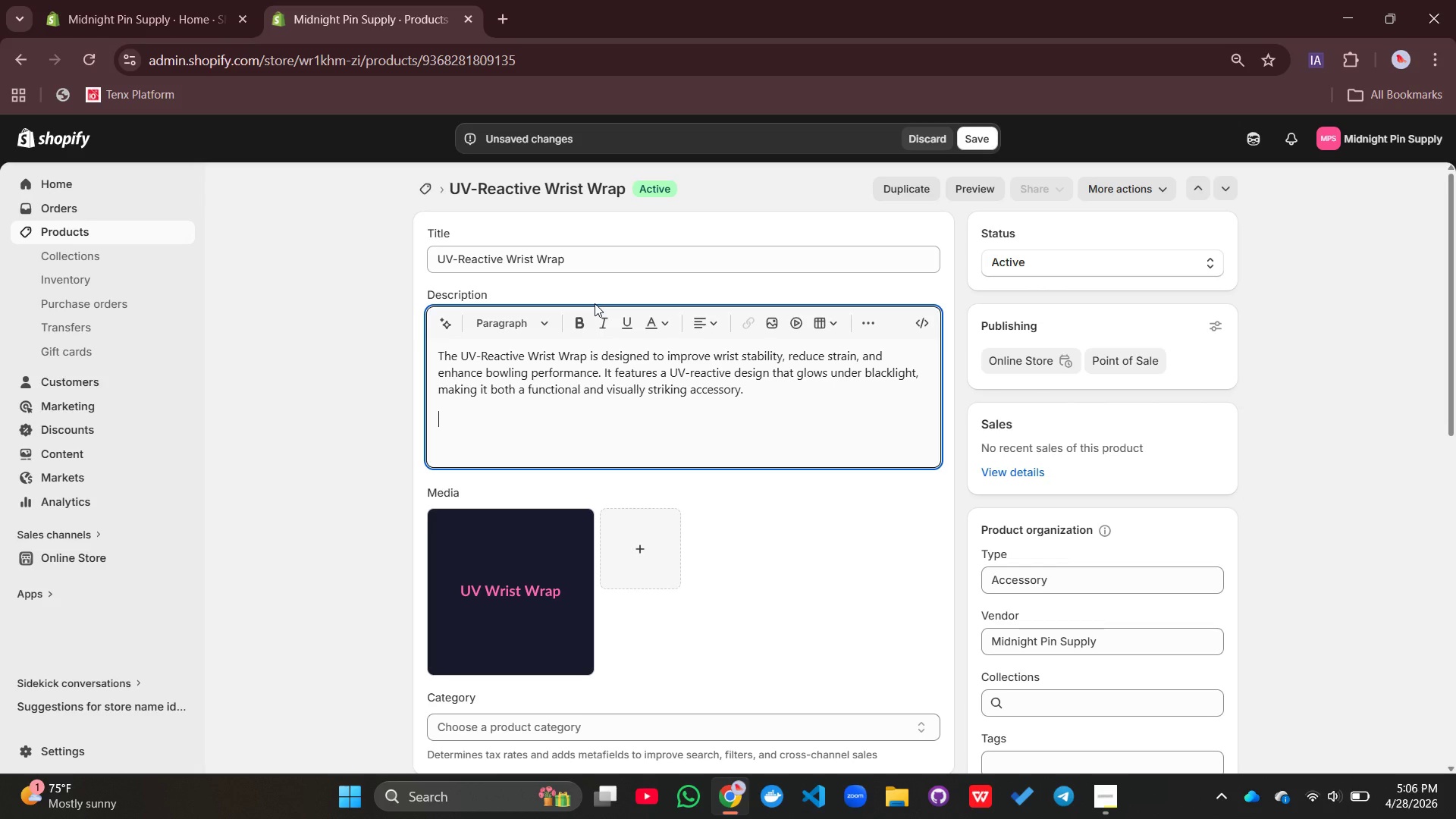 
 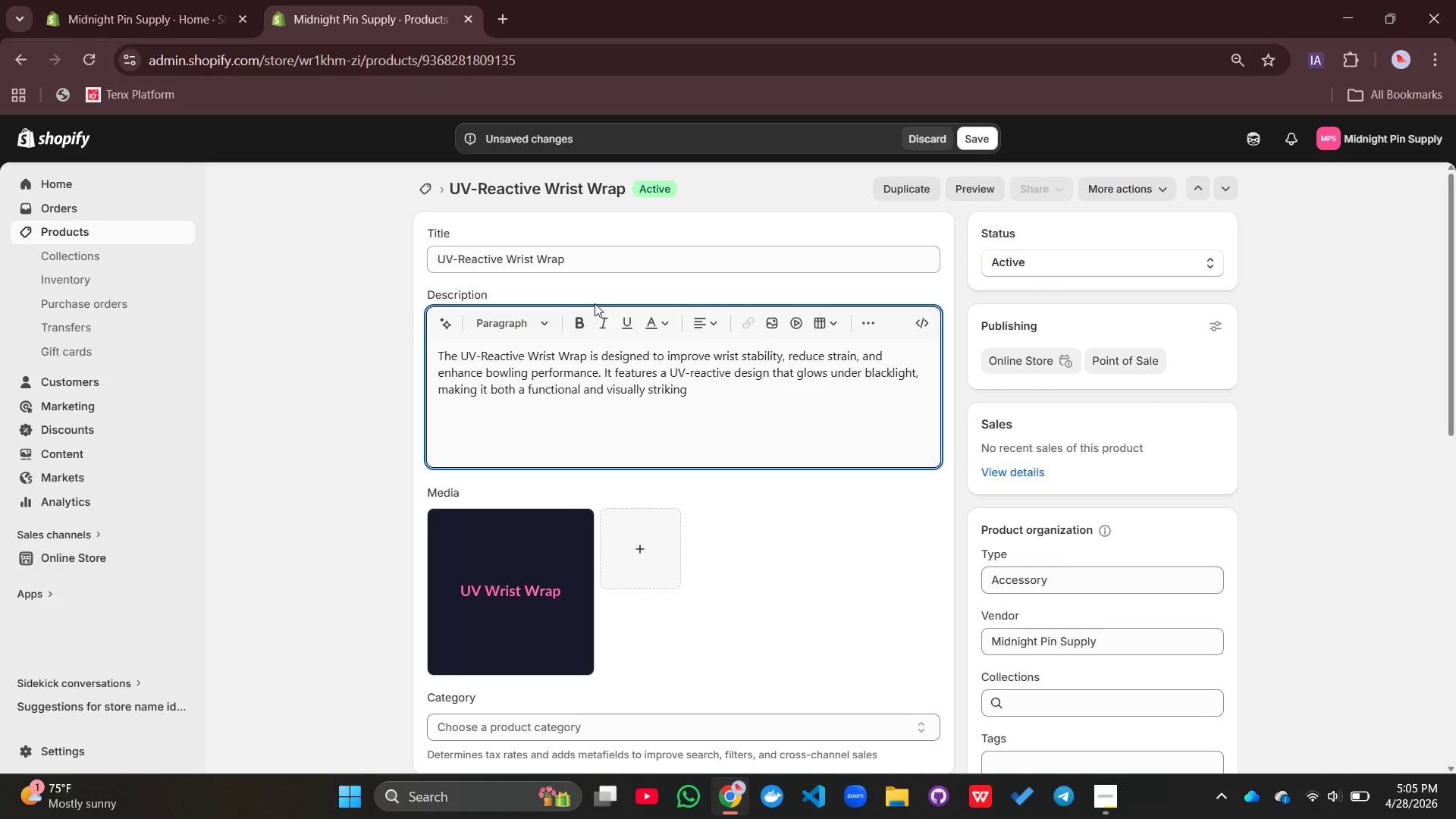 
key(Enter)
 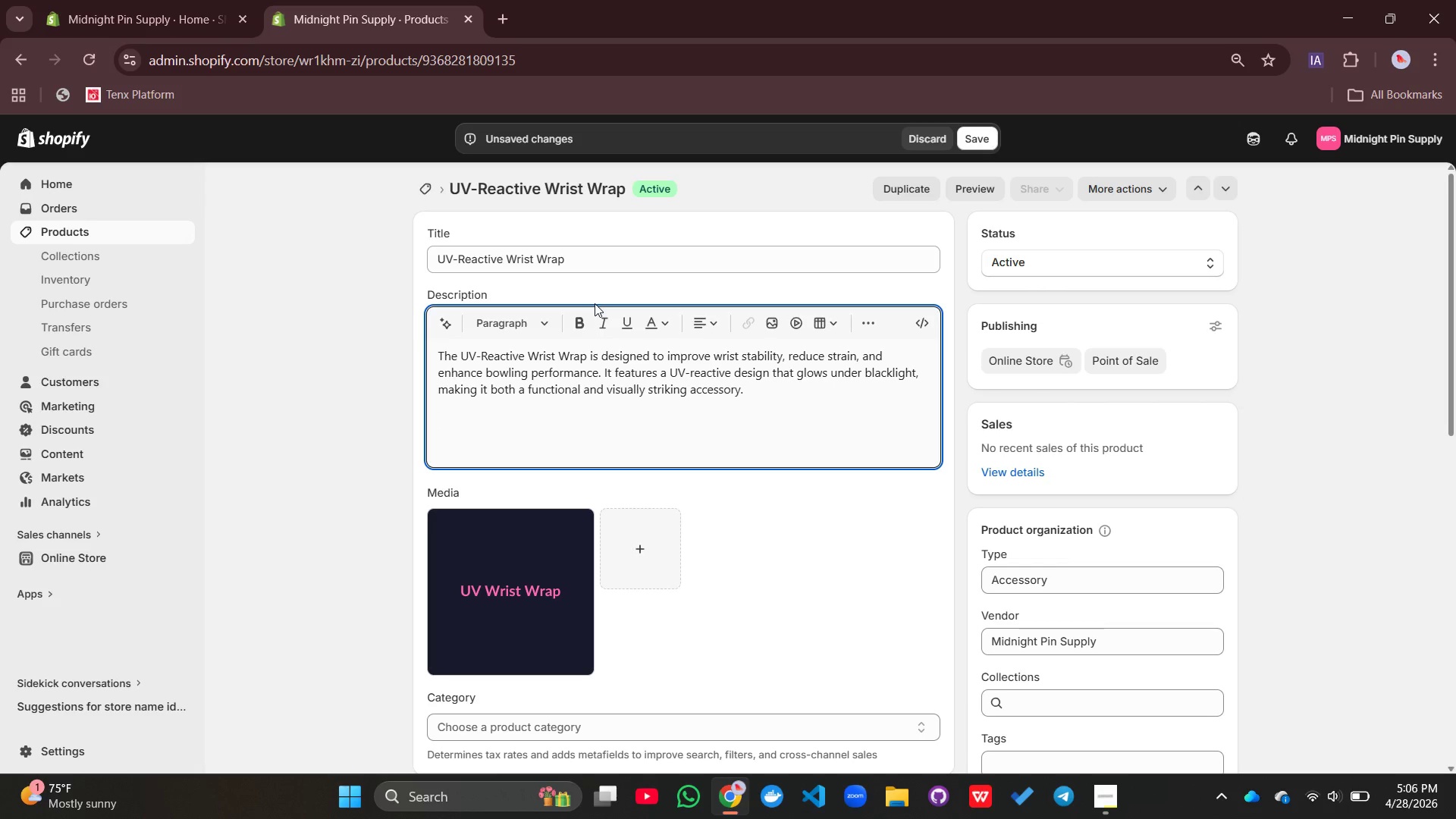 
type(This Wrap provides adjustable support to fir)
key(Backspace)
type(t differne)
key(Backspace)
key(Backspace)
type(ent wrist sizes, ensuring comfort and secure positioning during play. It helps bowlers maintain consistent release angles and improve overall short)
key(Backspace)
key(Backspace)
type(t accuracy.)
 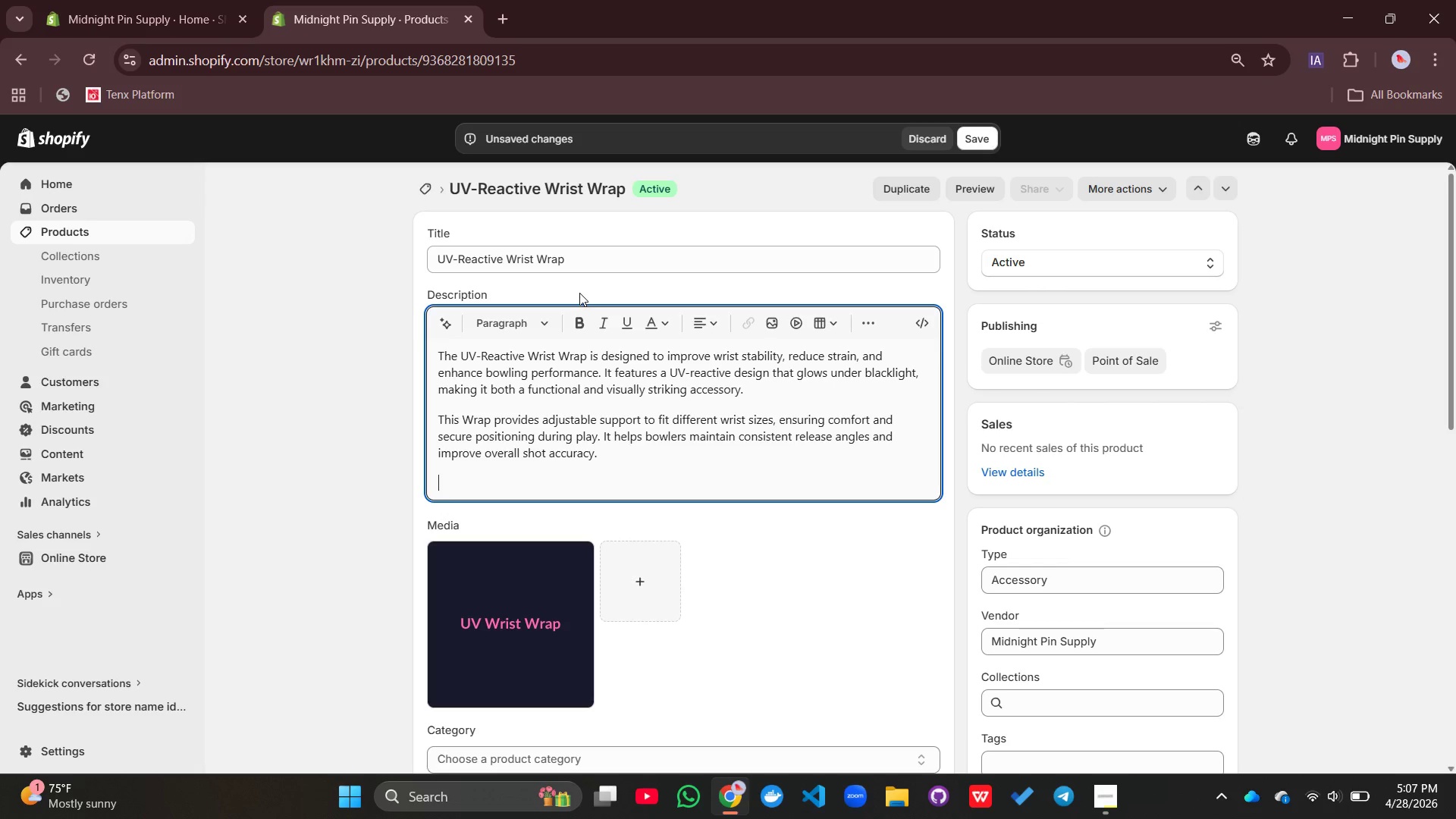 
 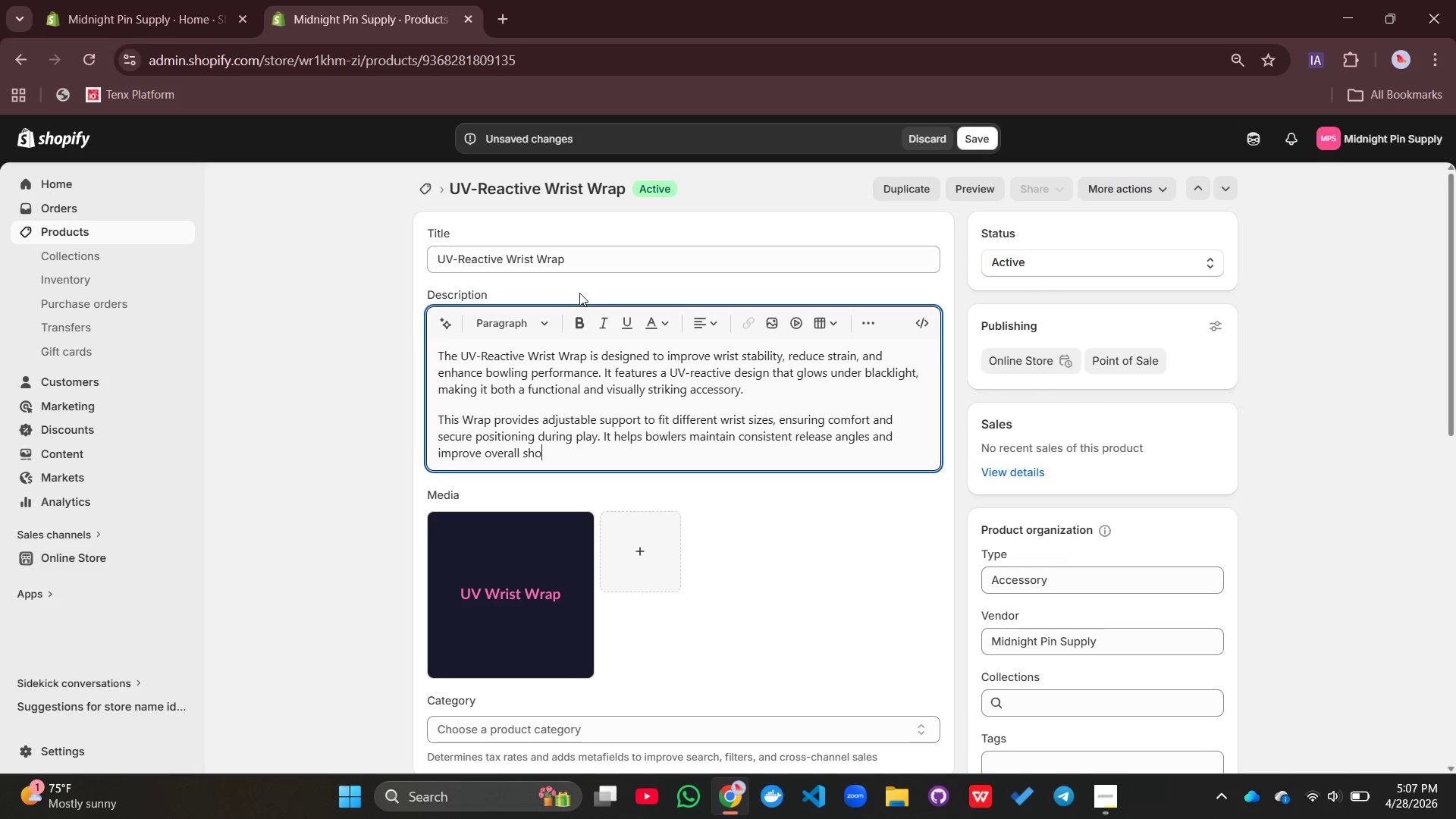 
key(Enter)
 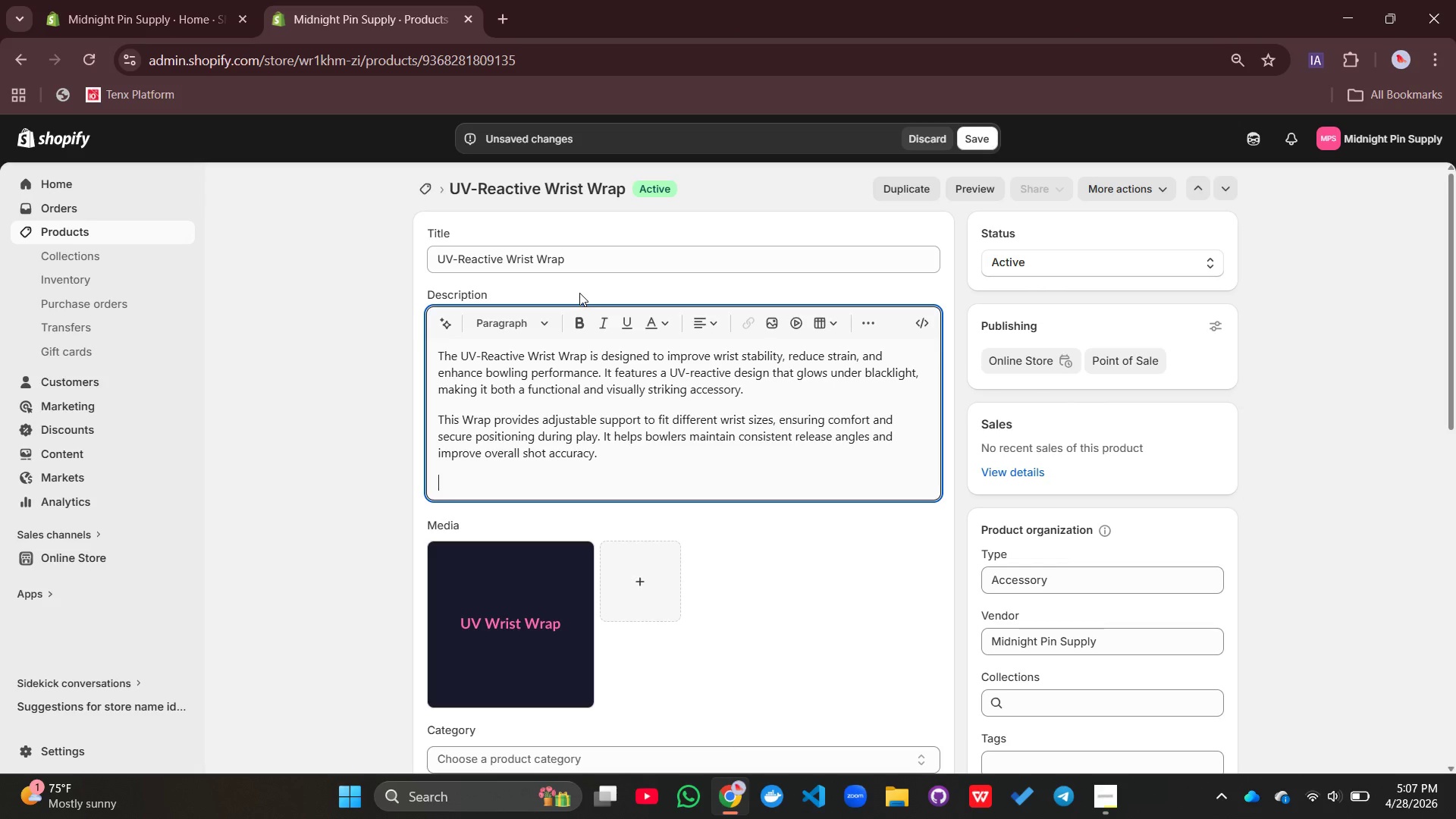 
type(Its lighweight yet durable build makes it suitable for long-term)
 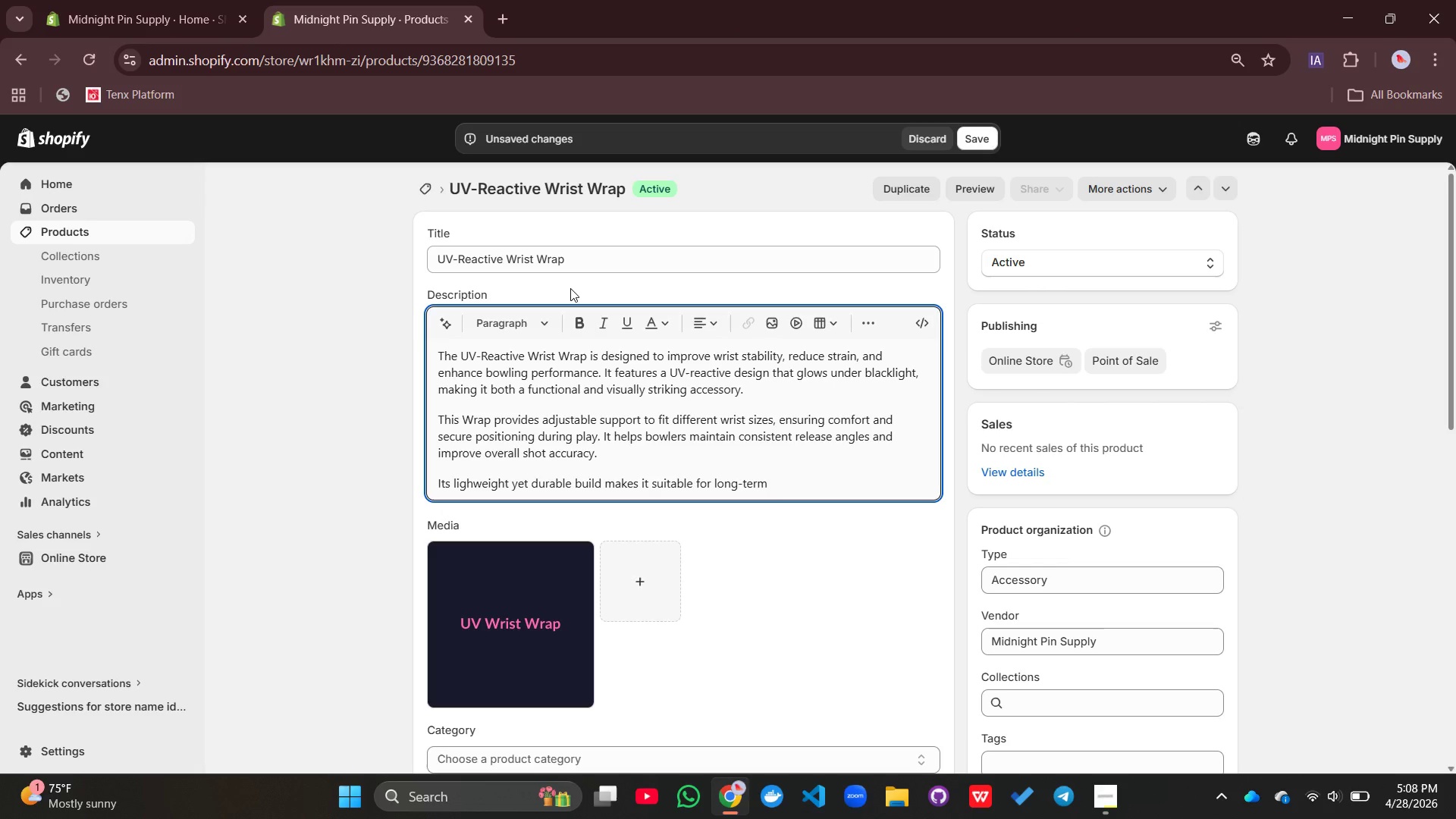 
wait(5.2)
 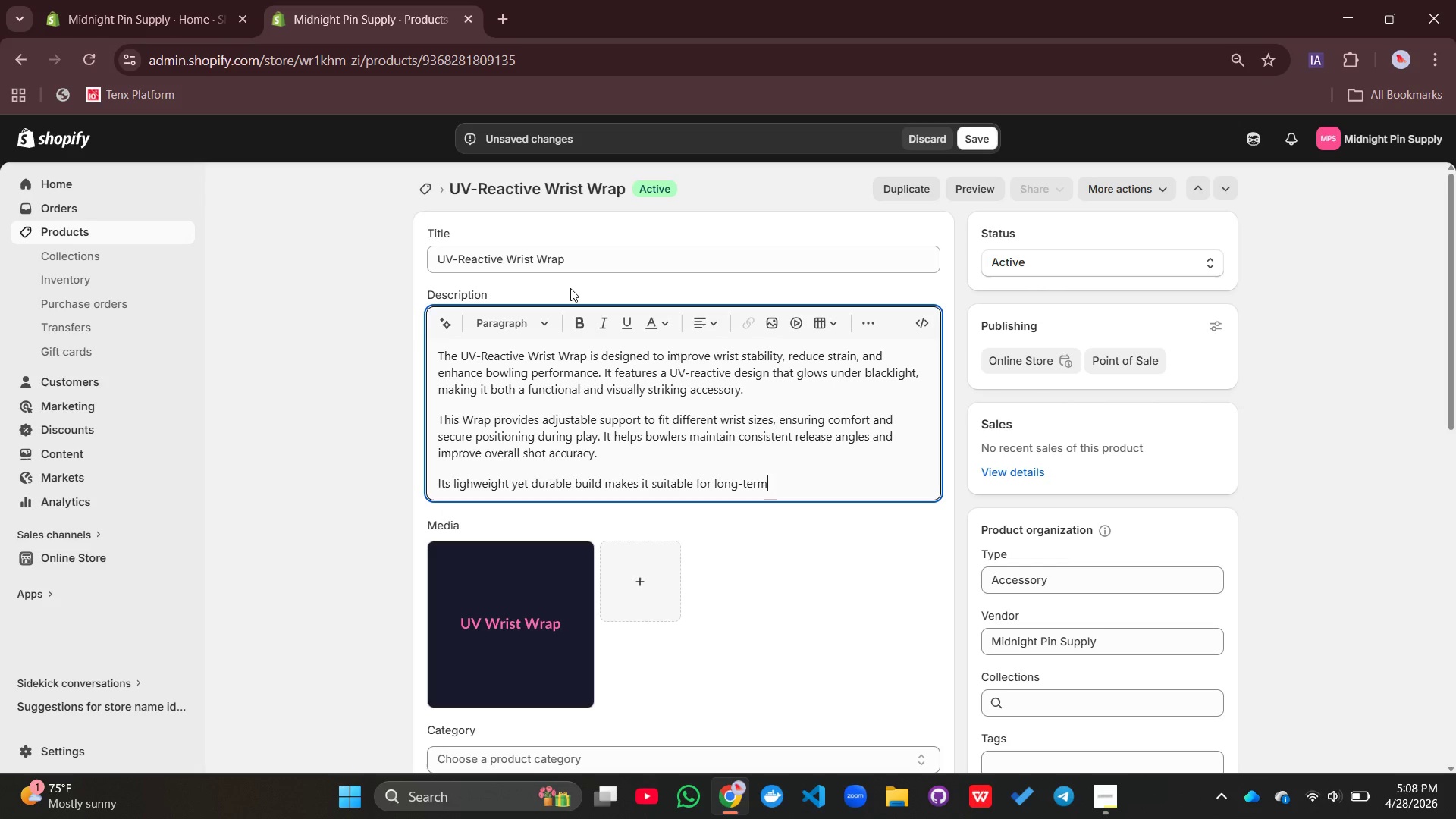 
type( use without restr)
 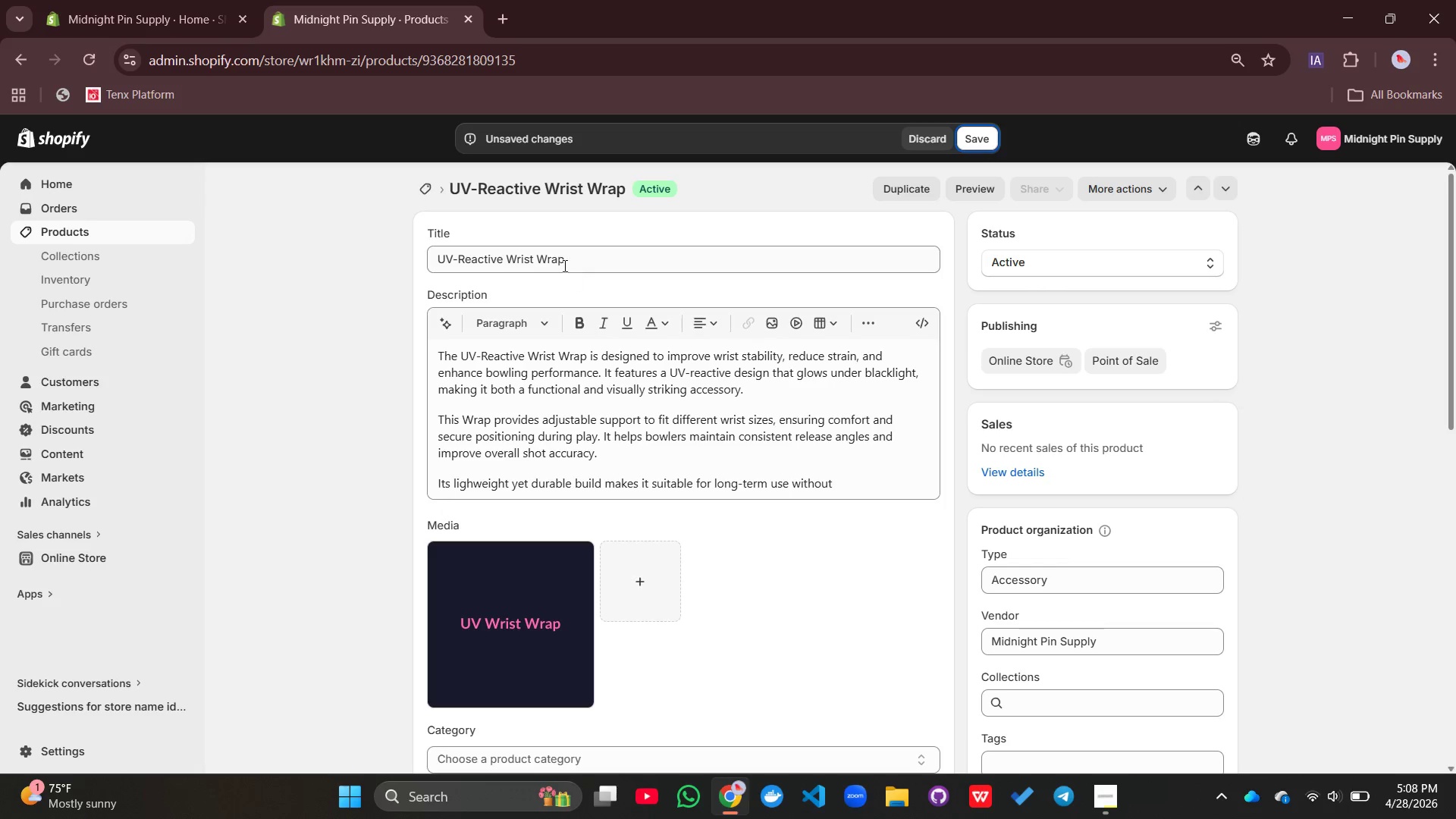 
type(ici)
 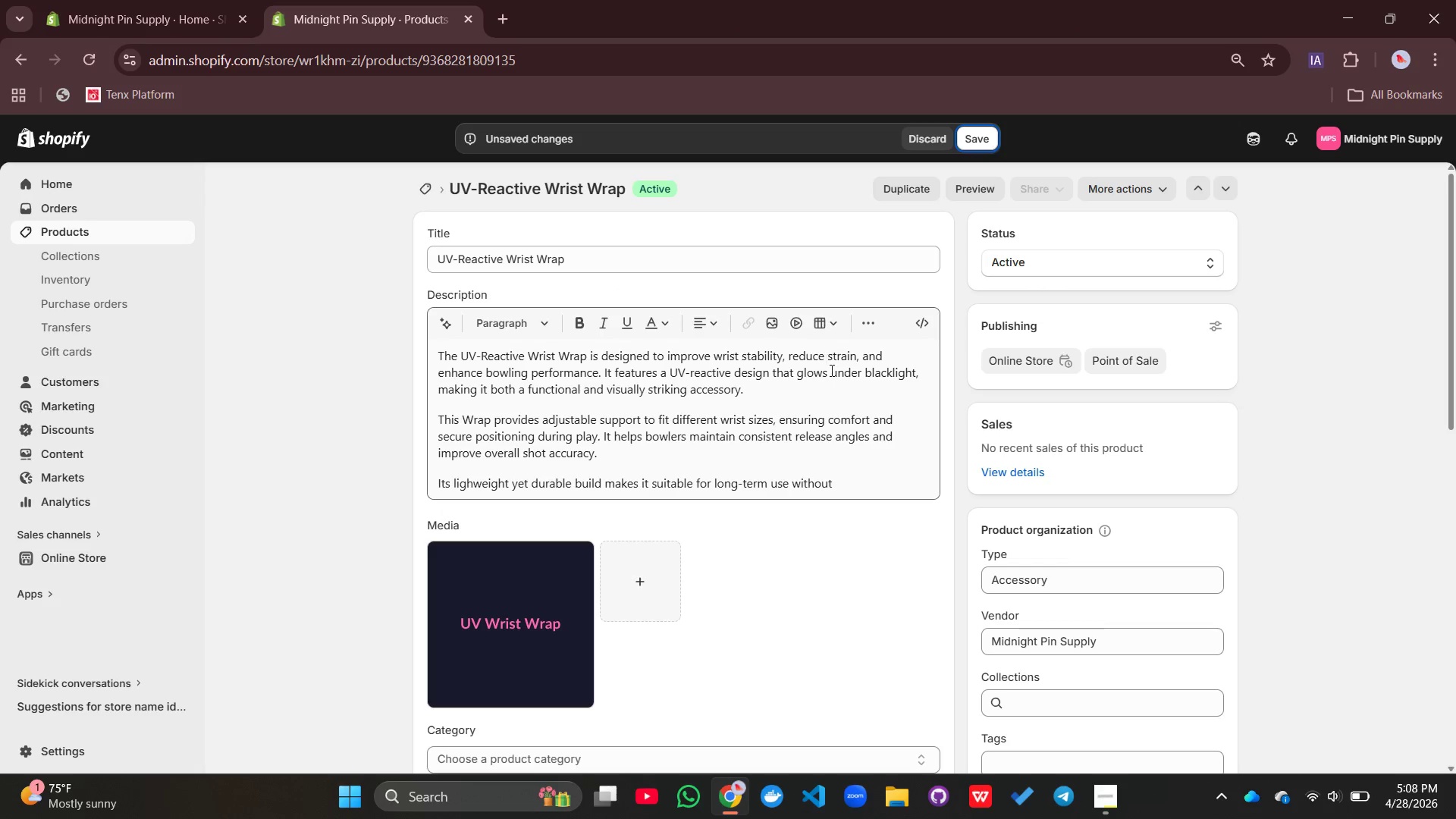 
left_click([847, 484])
 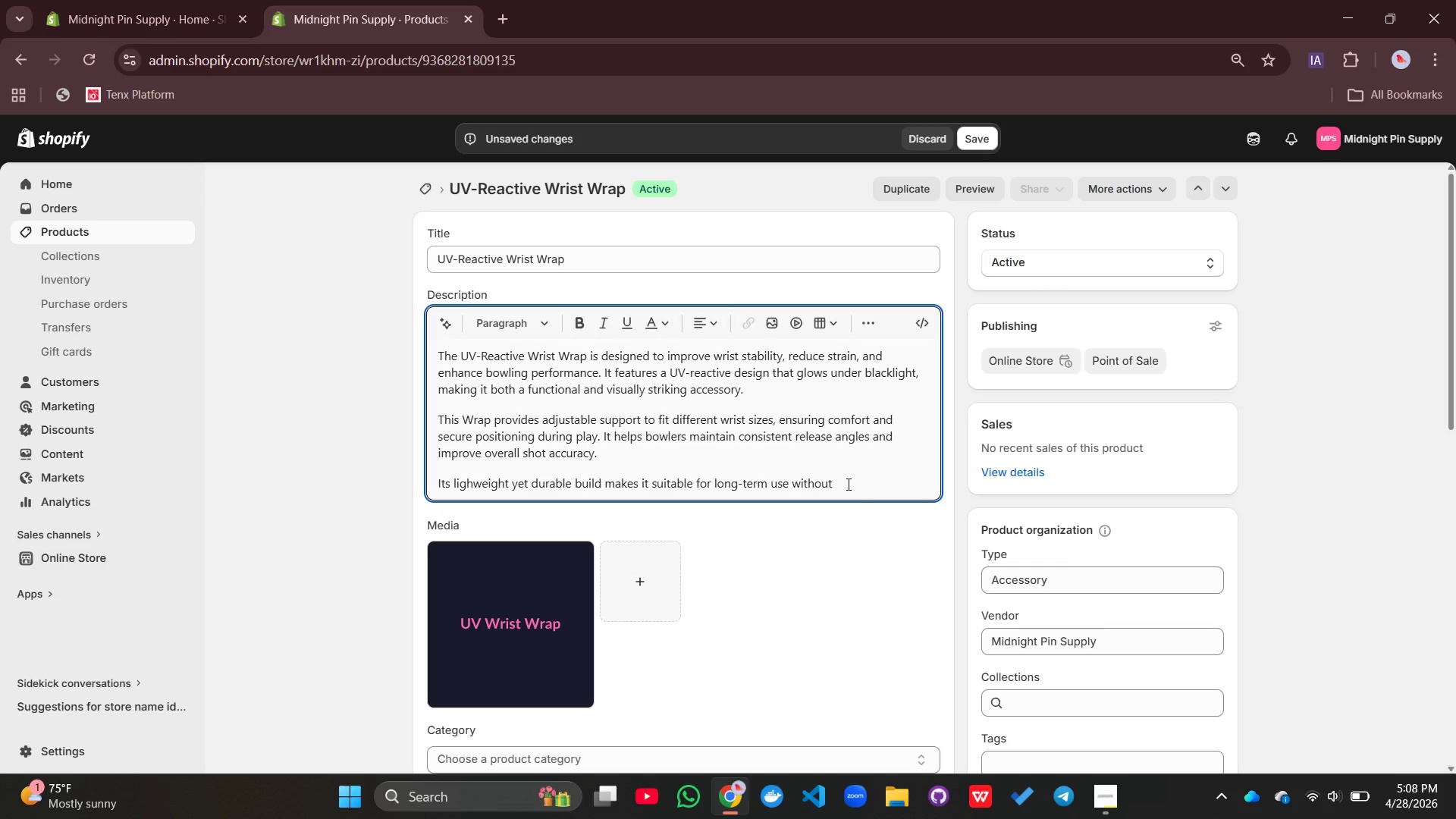 
type(restricting movm=ement)
key(Backspace)
key(Backspace)
key(Backspace)
key(Backspace)
key(Backspace)
key(Backspace)
key(Backspace)
type(ement.)
 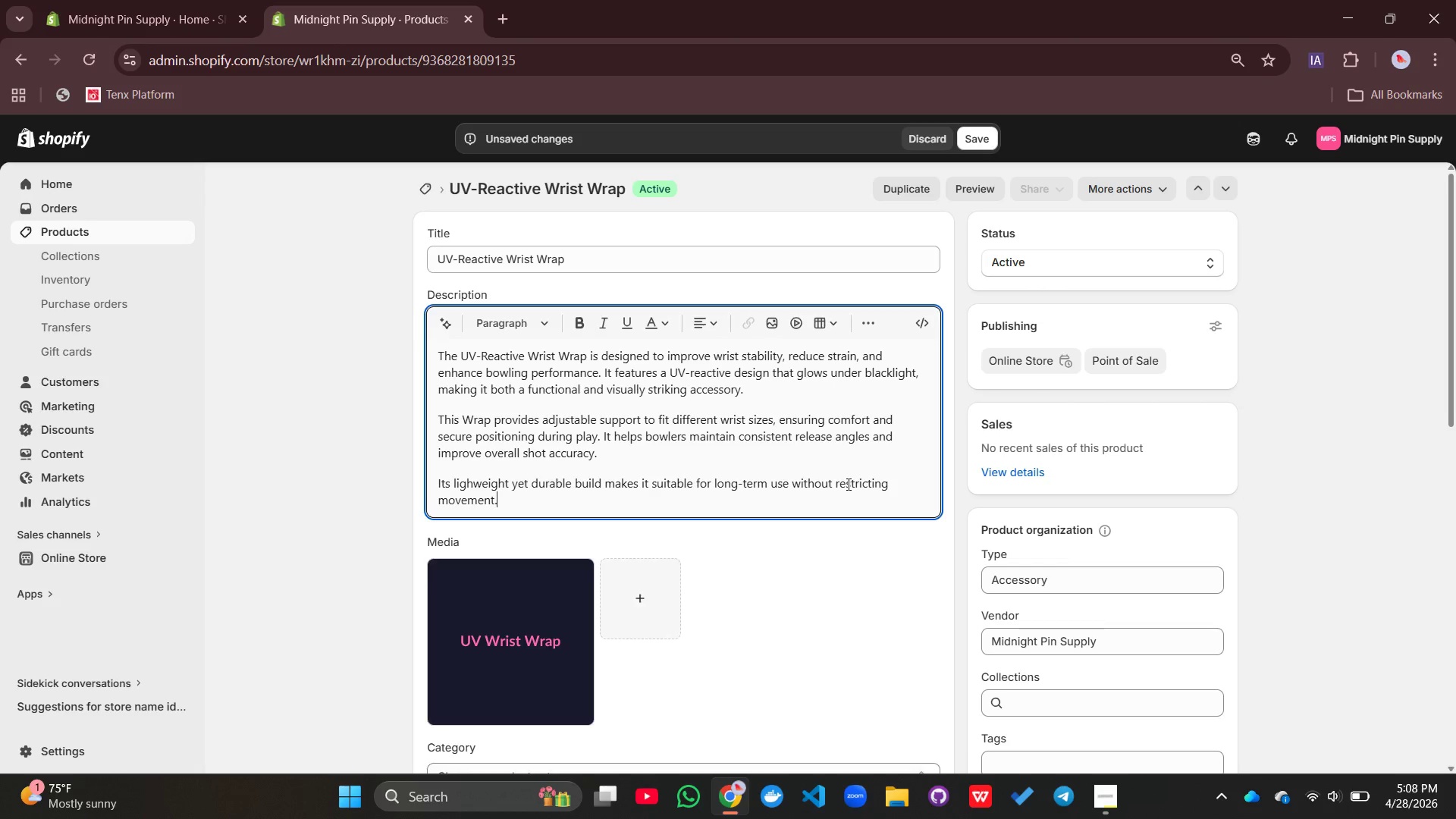 
key(Enter)
 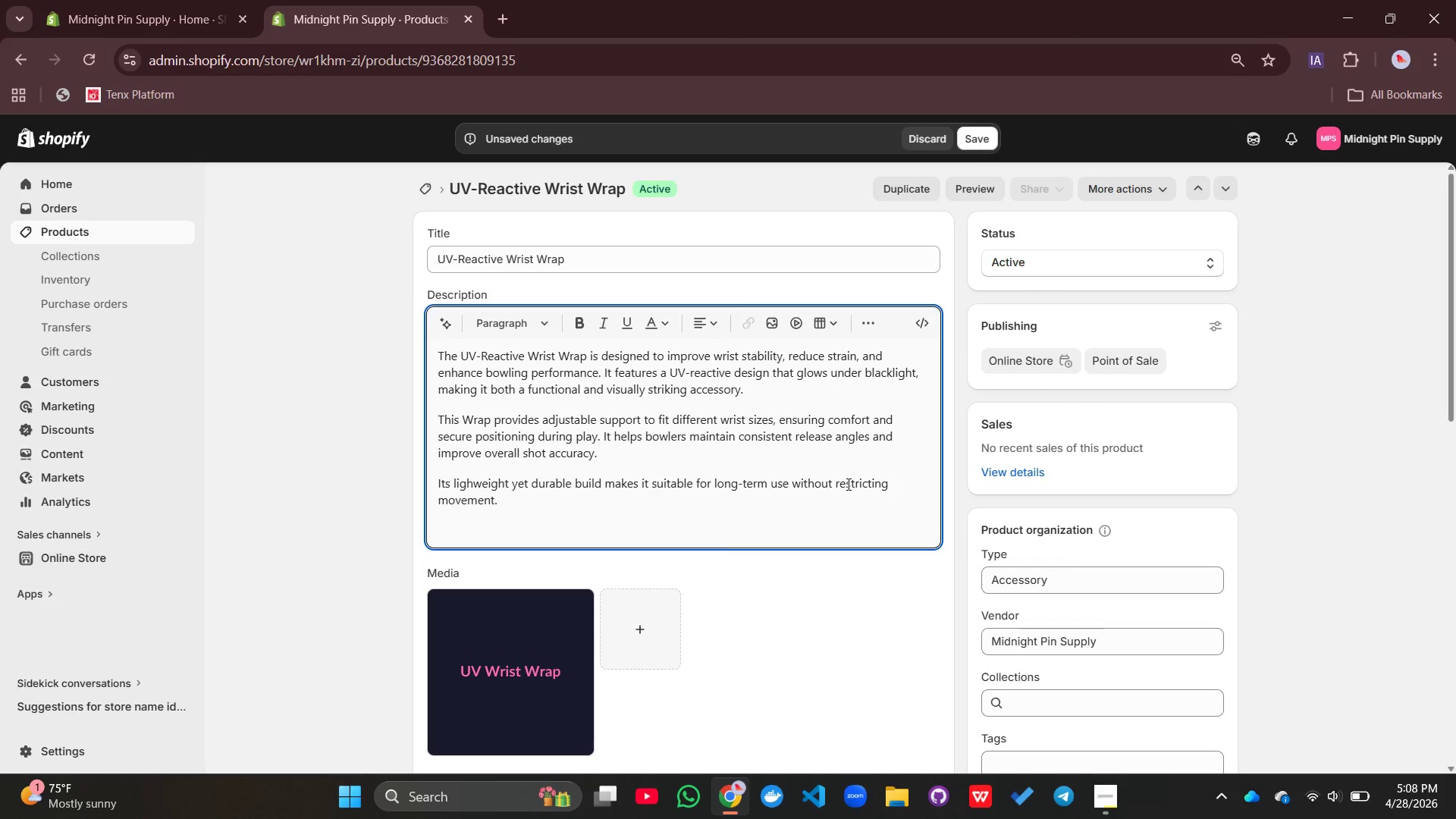 
type(Key features:)
 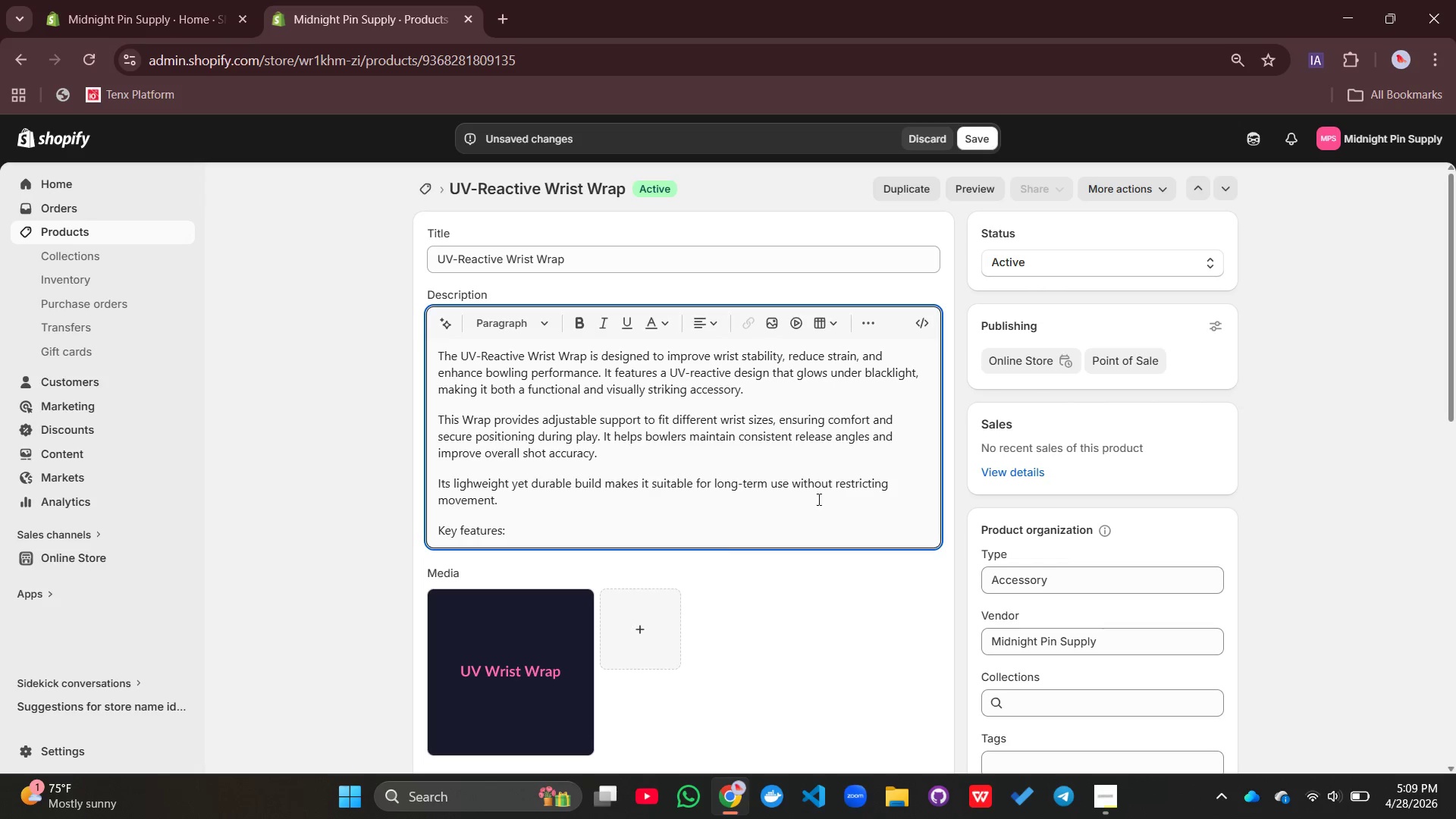 
left_click([467, 527])
 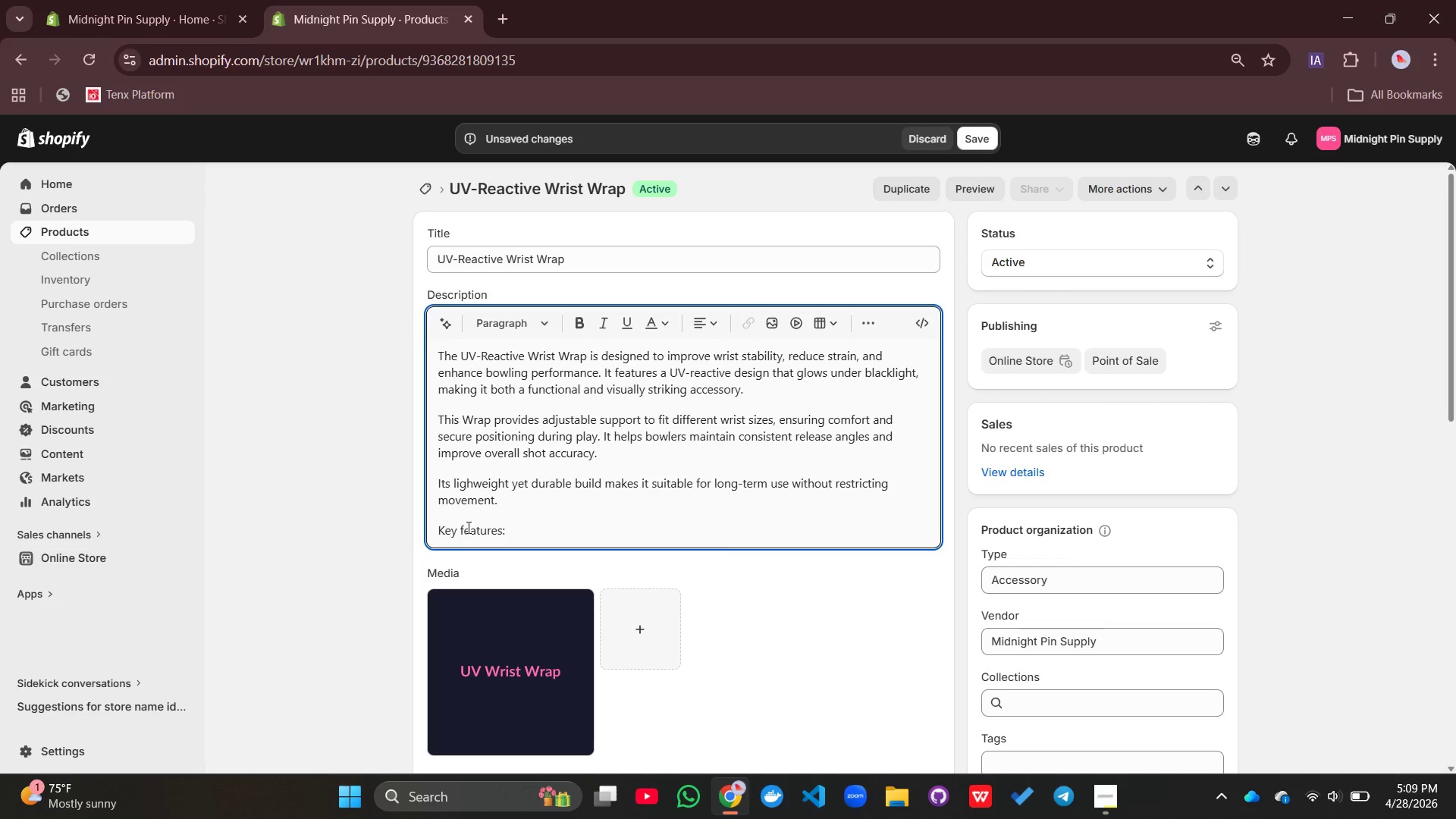 
key(Control+ControlRight)
 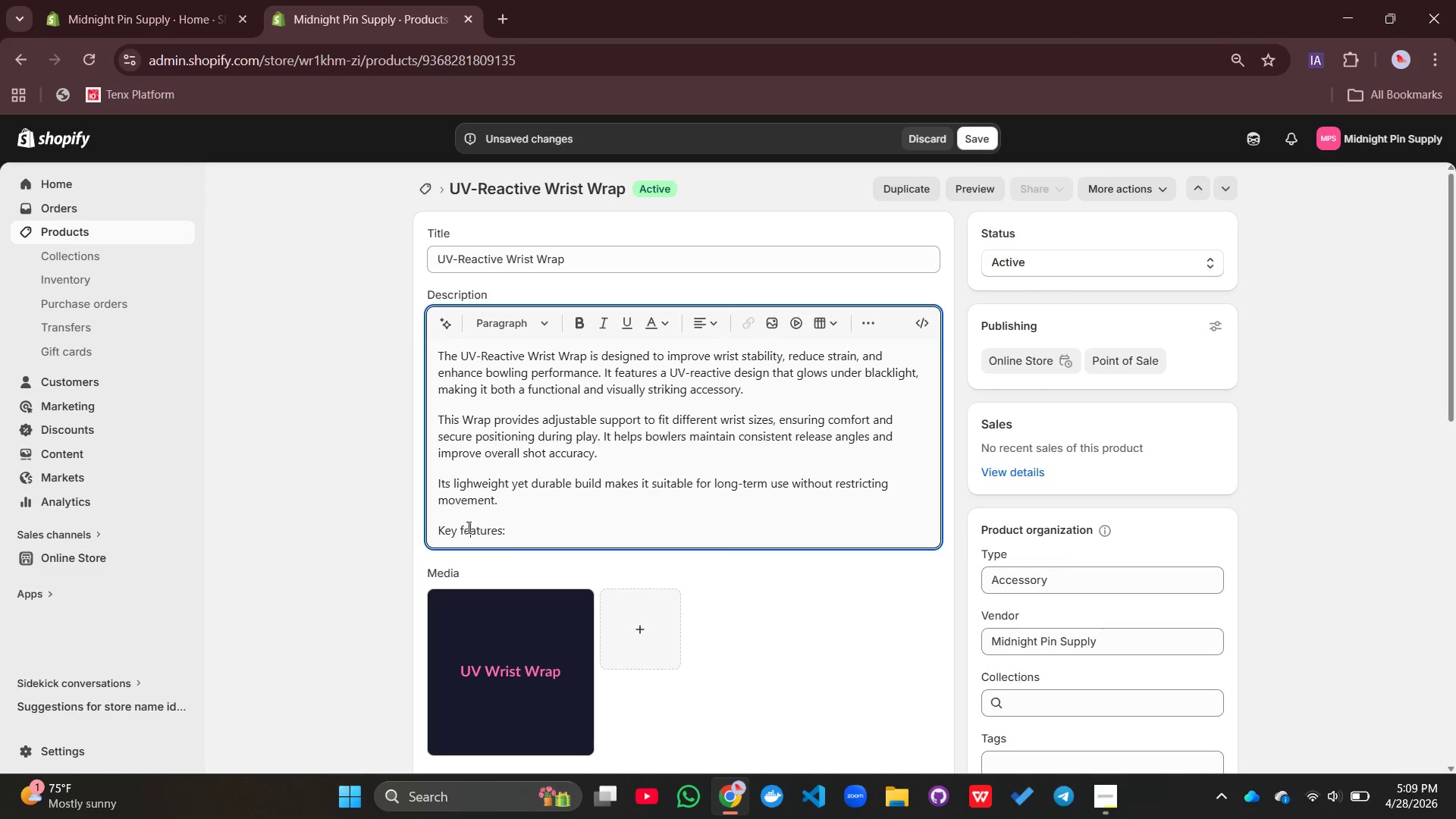 
key(ArrowLeft)
 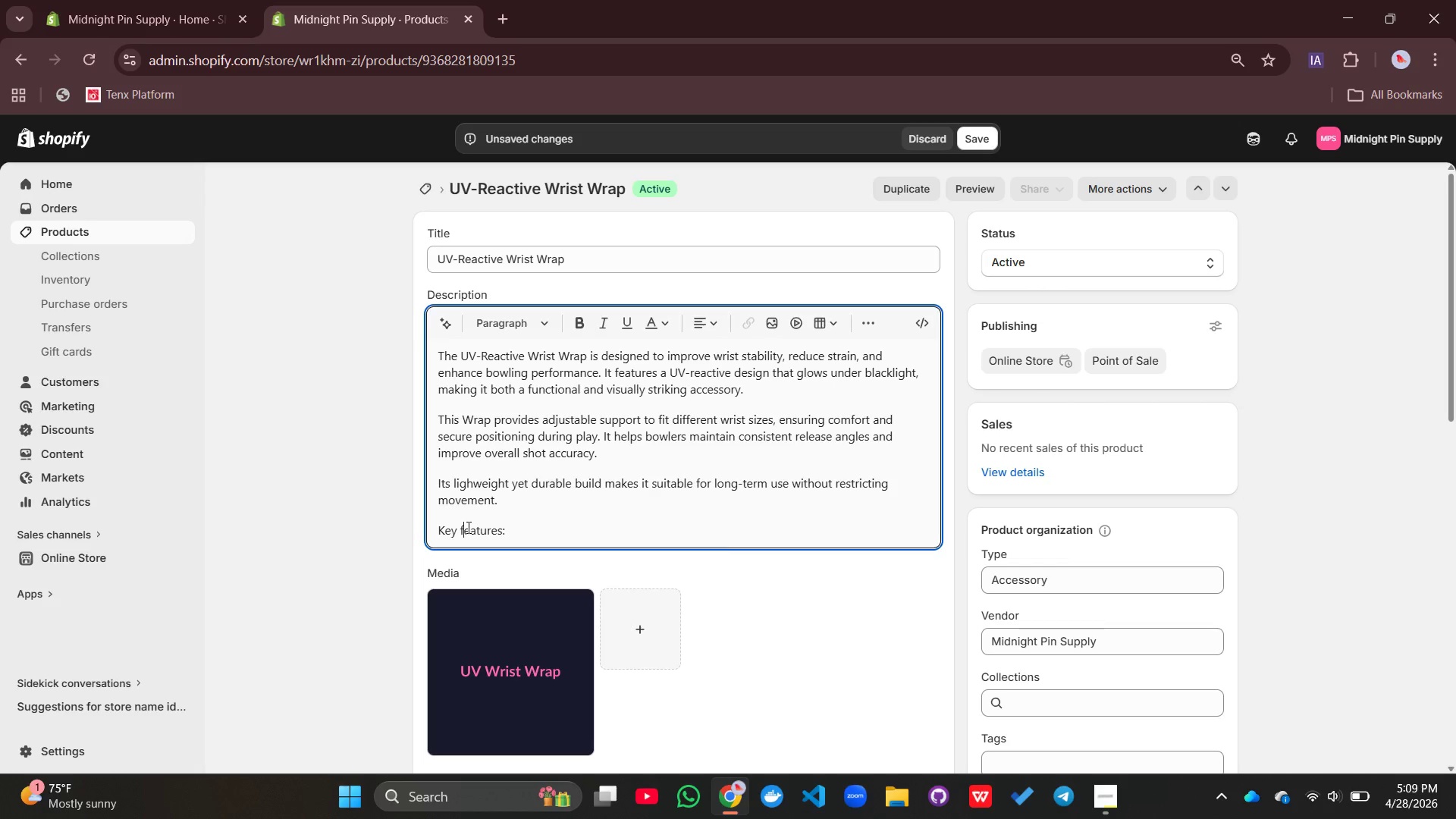 
key(Backspace)
 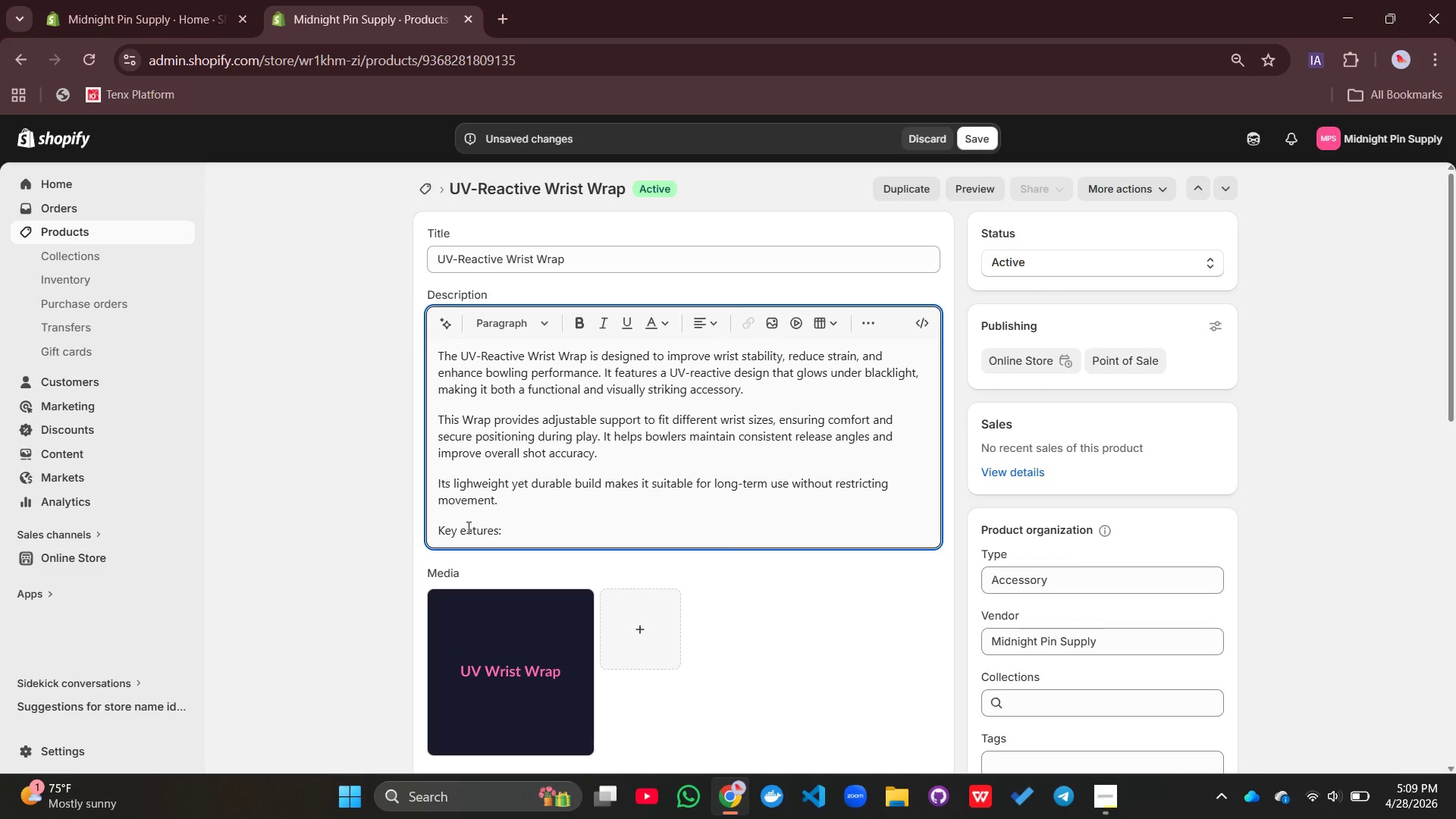 
key(Shift+F)
 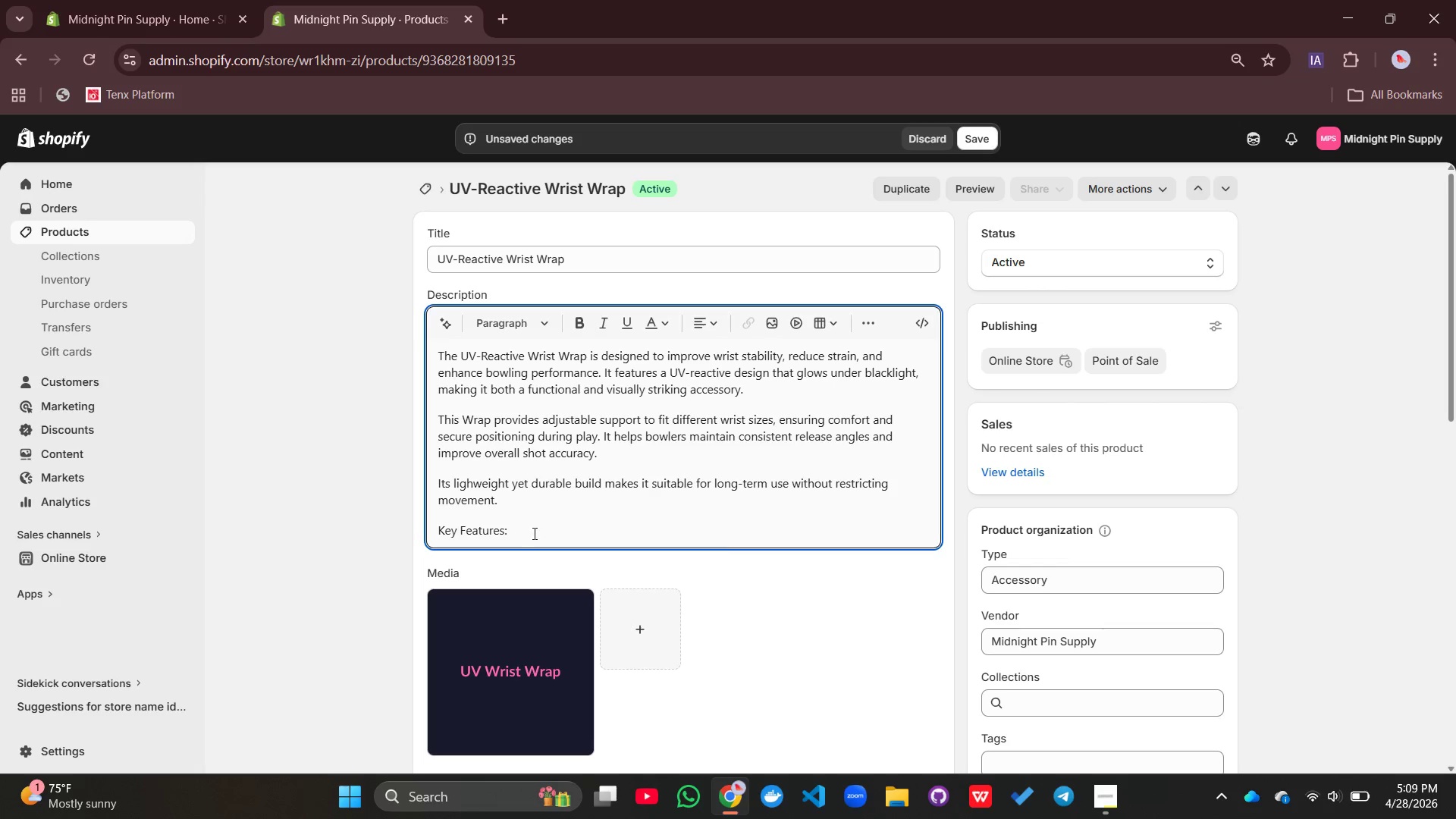 
left_click_drag(start_coordinate=[537, 530], to_coordinate=[428, 533])
 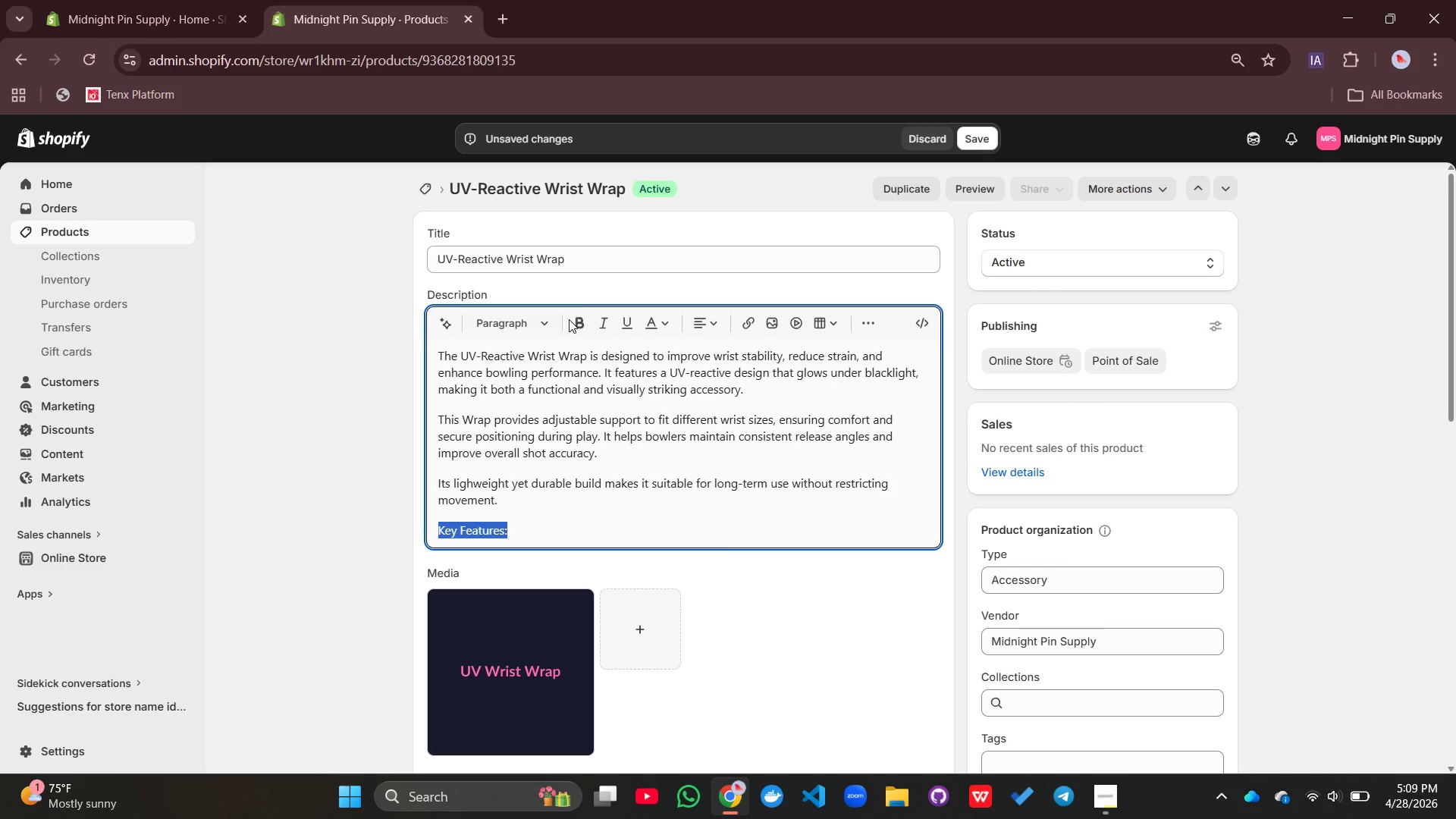 
left_click([569, 319])
 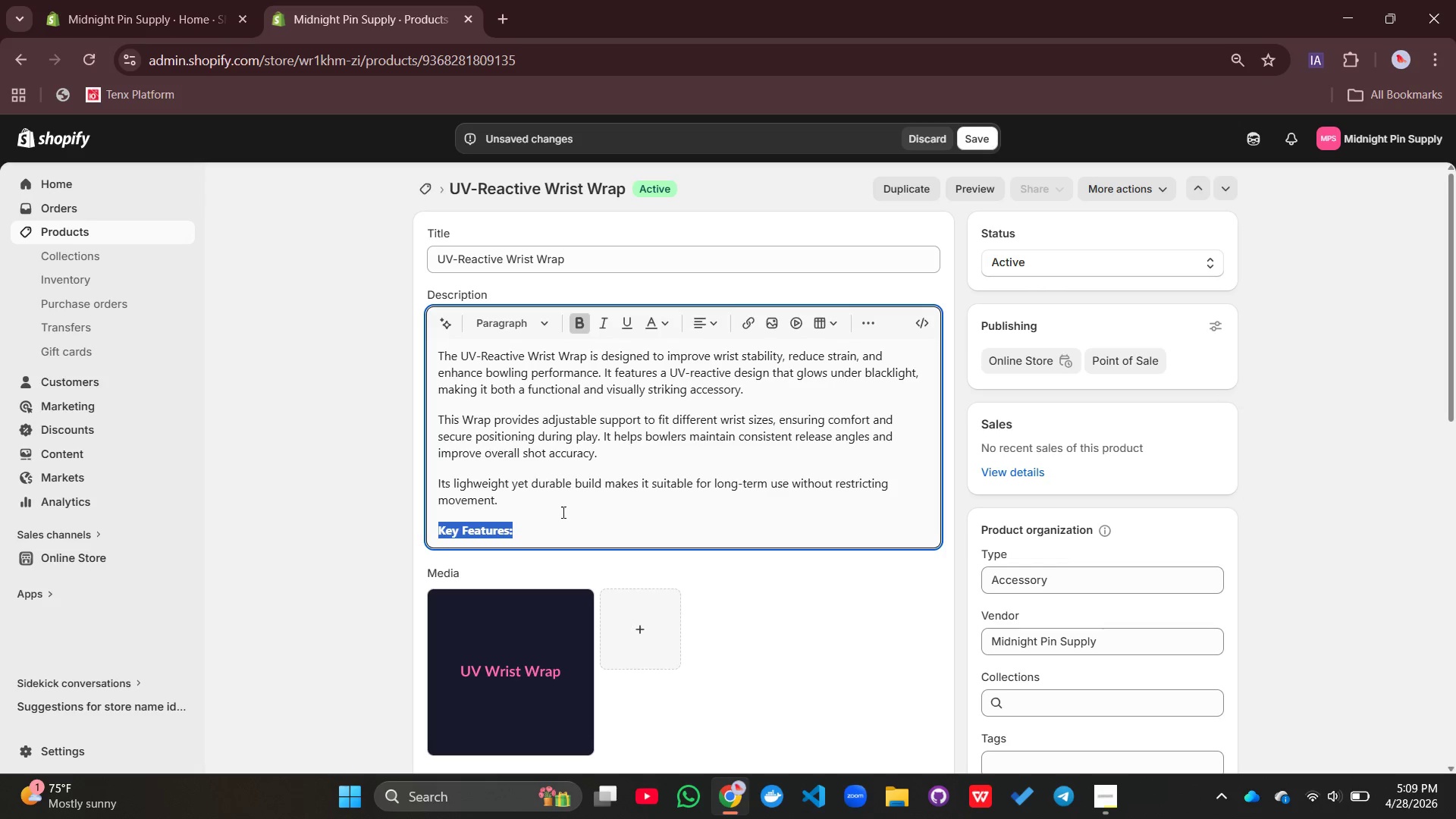 
left_click([554, 521])
 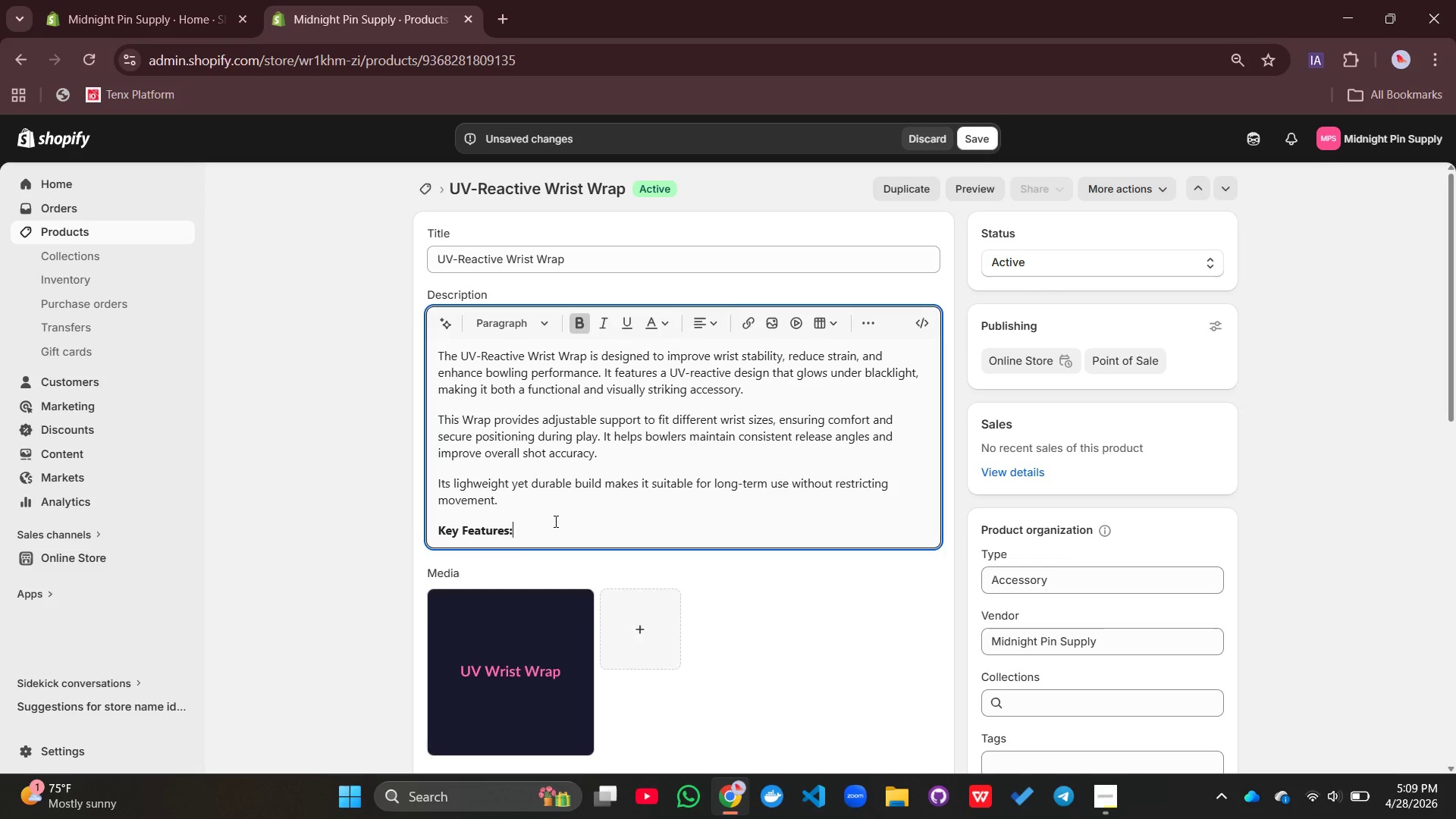 
key(Enter)
 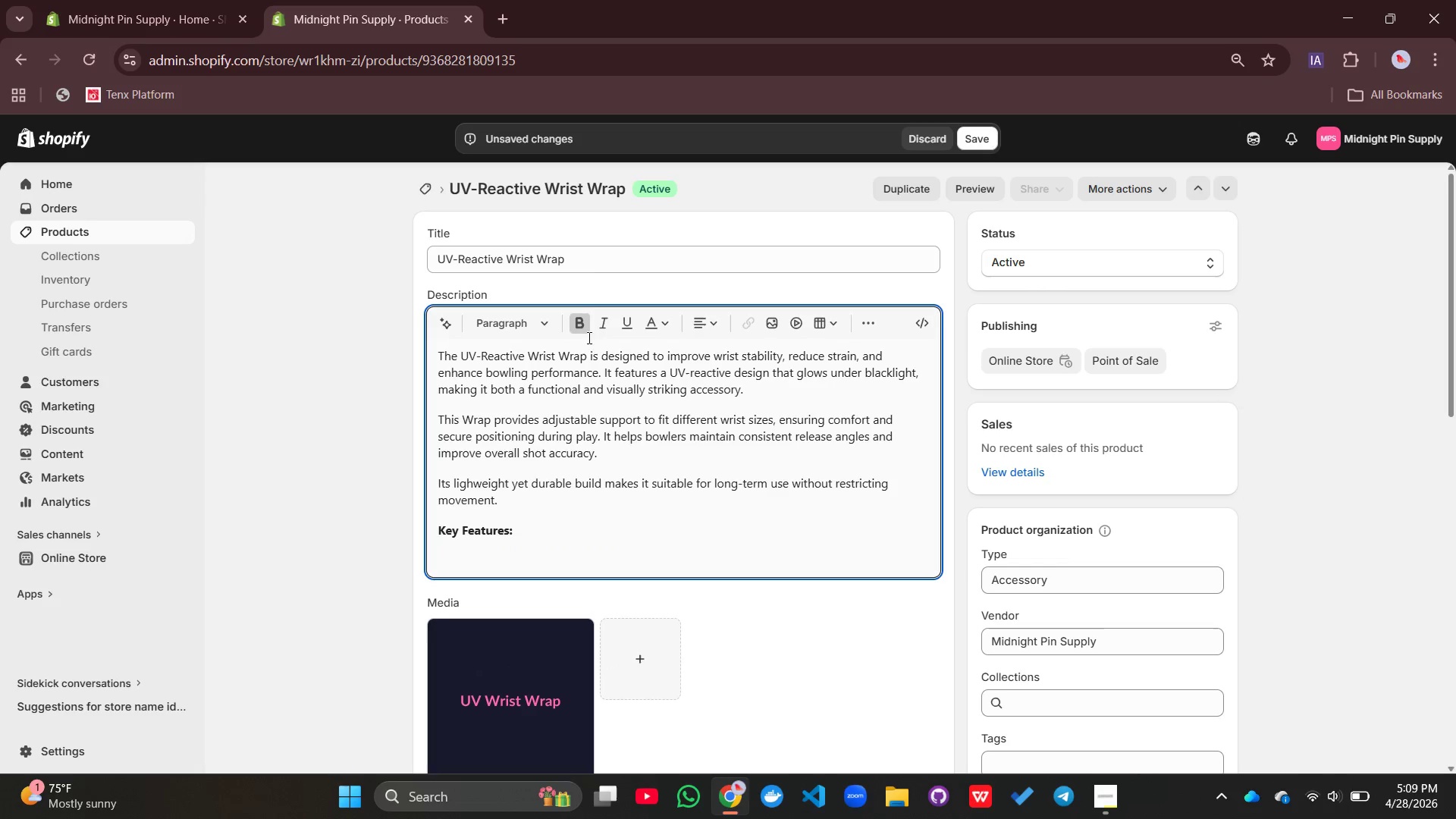 
left_click([580, 330])
 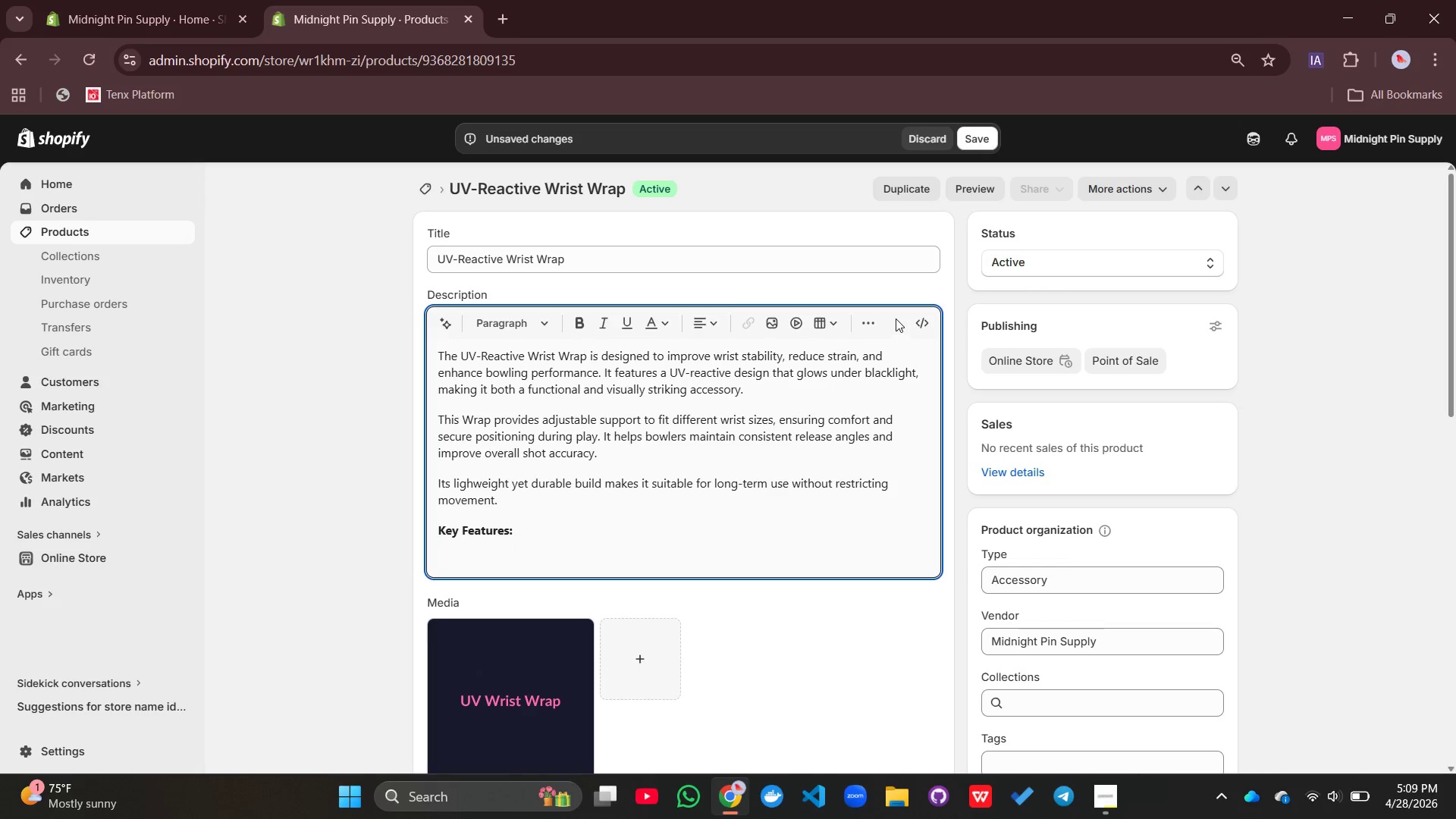 
left_click([868, 323])
 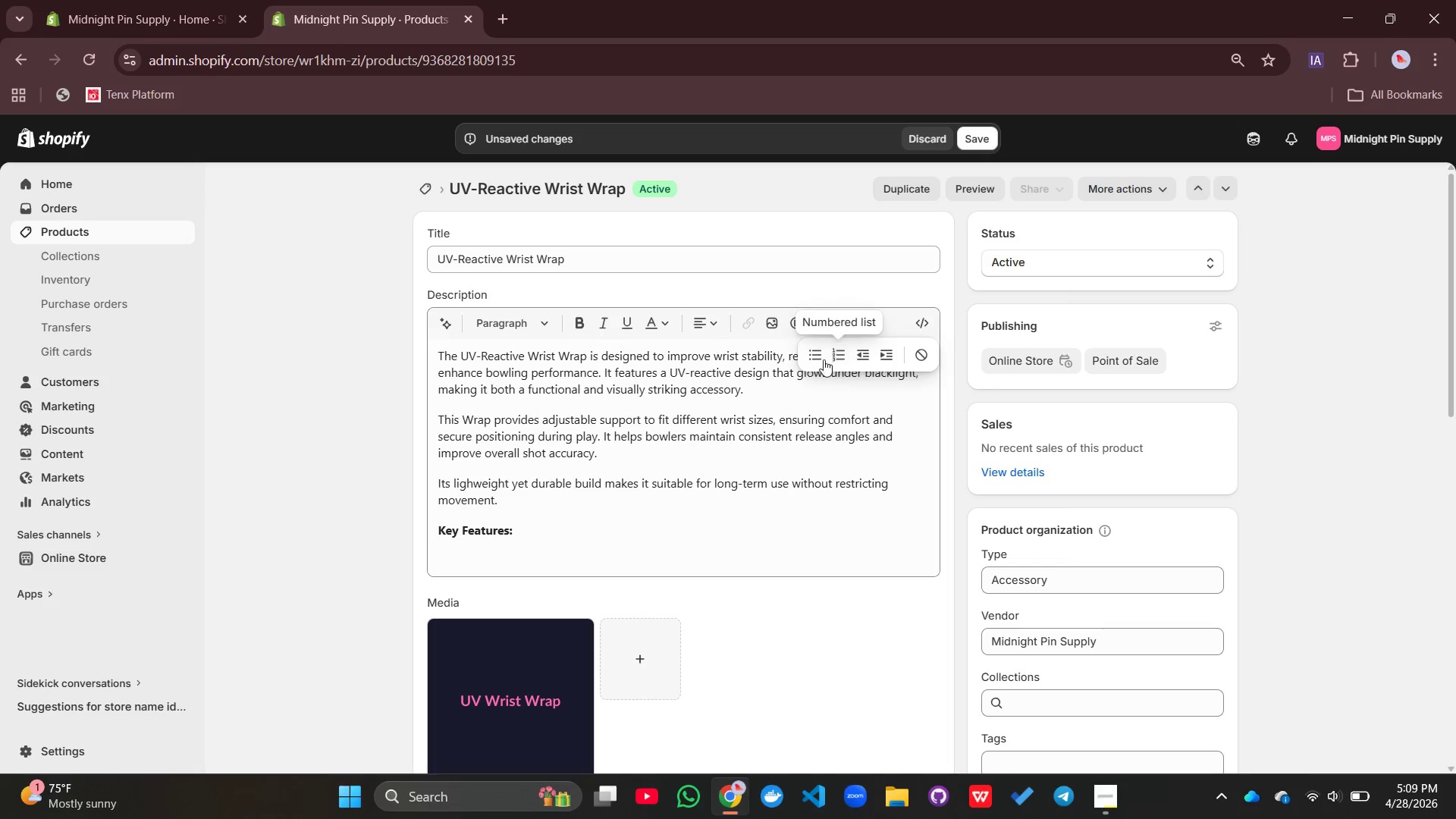 
left_click([821, 358])
 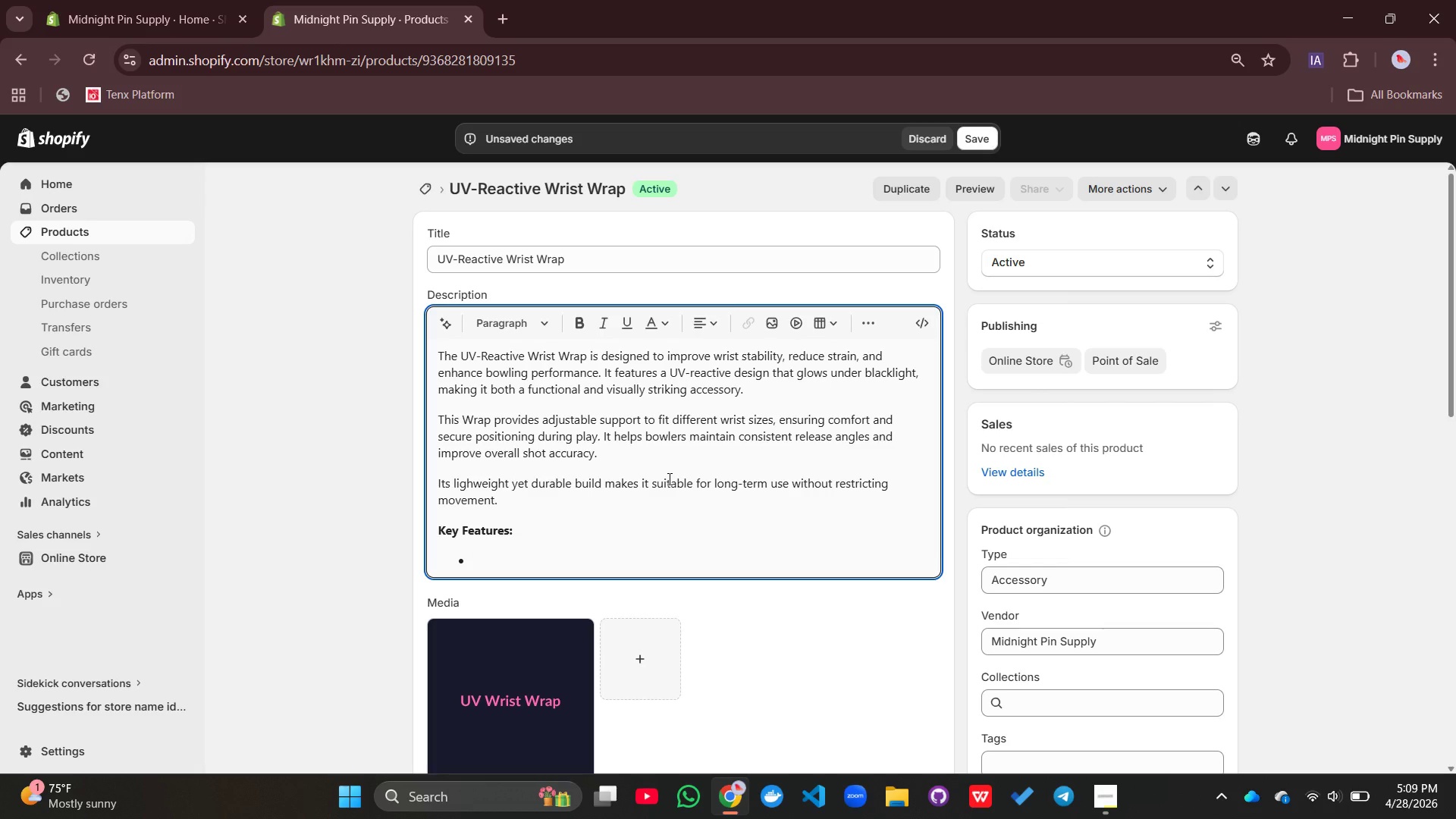 
type(UV-reactive glow su)
key(Backspace)
key(Backspace)
type(under blacklight)
 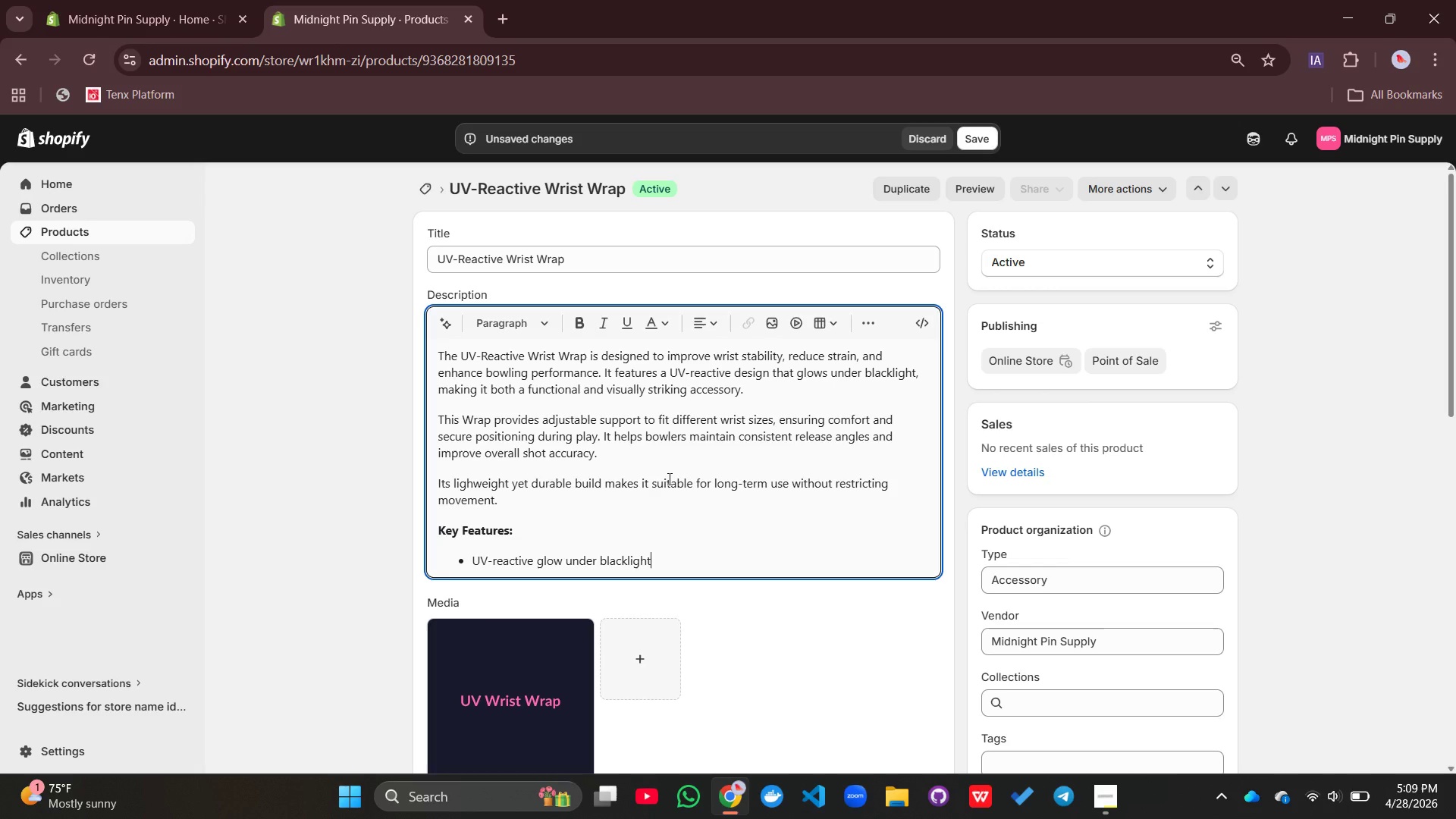 
key(Enter)
 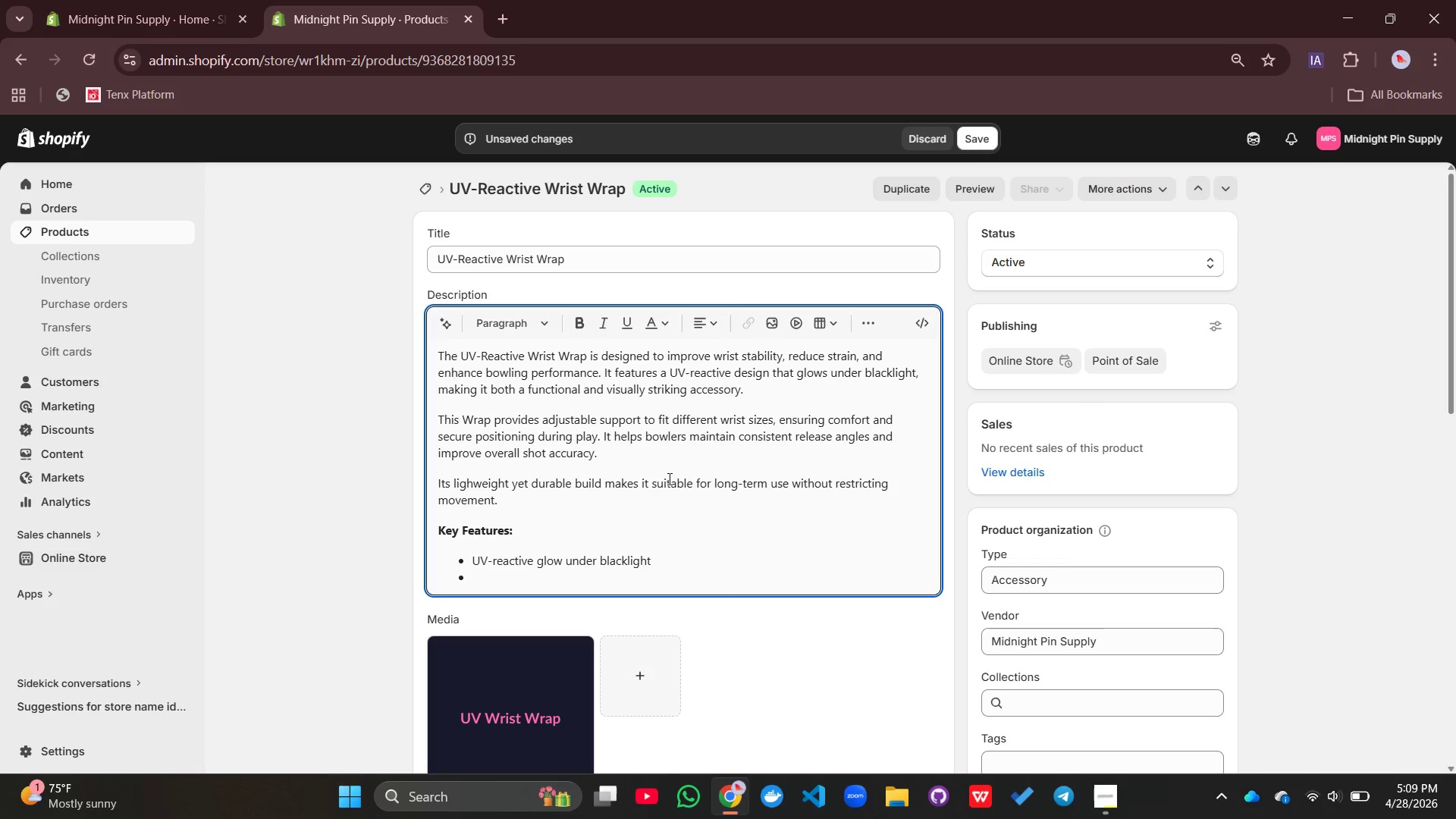 
type(Adj)
 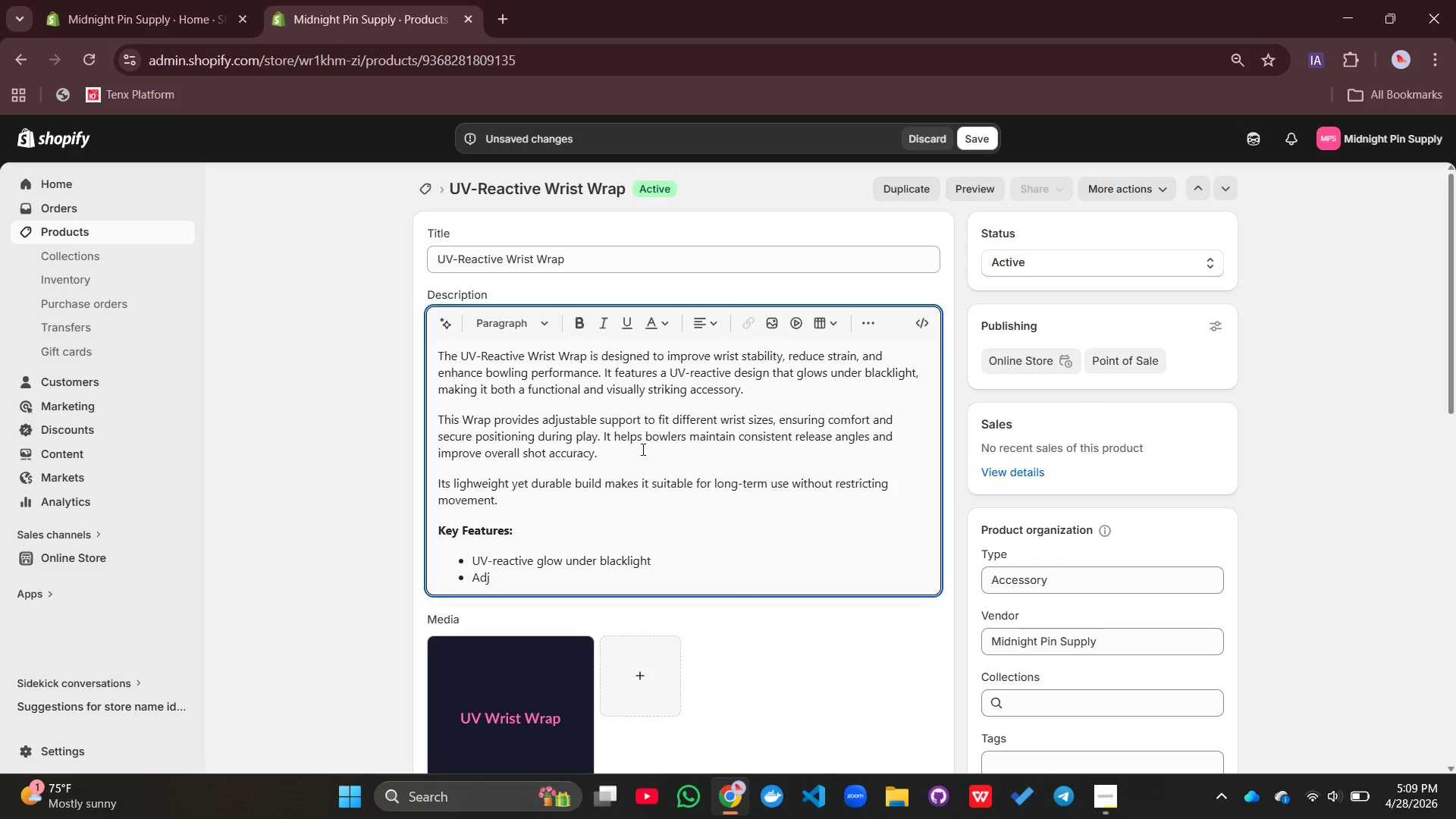 
type(ustable wr)
 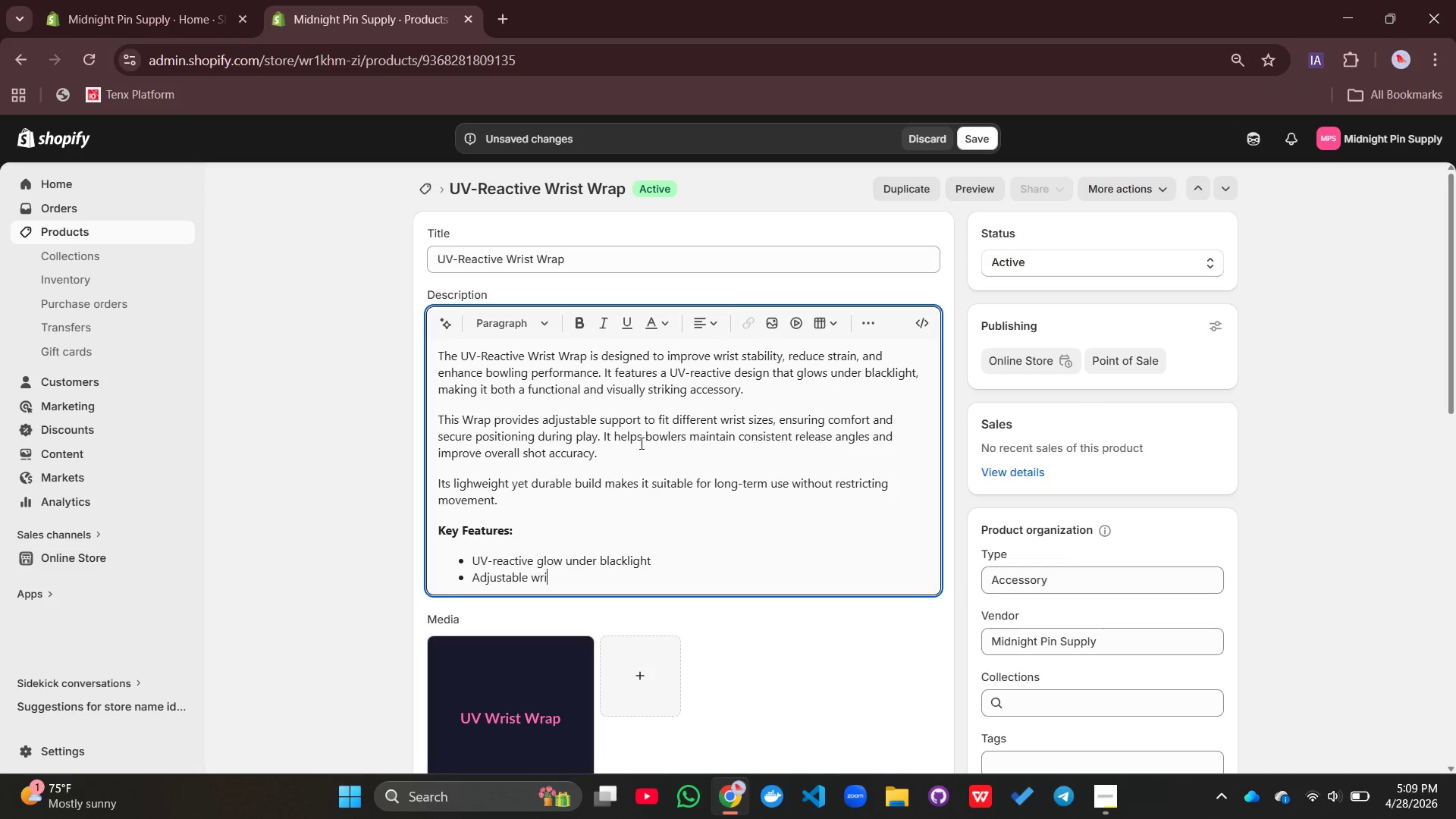 
type(ist suppo)
 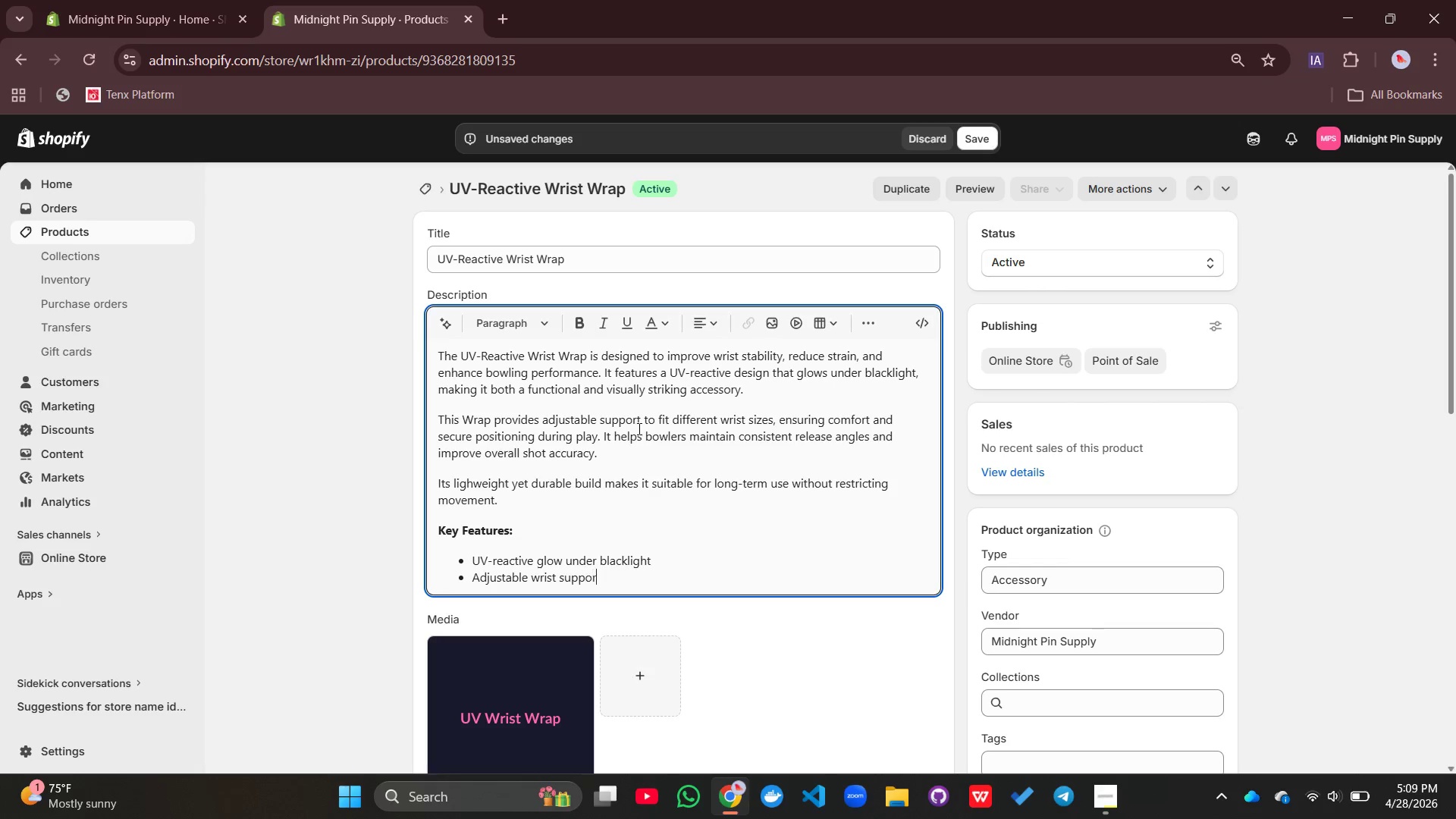 
type(rt design)
 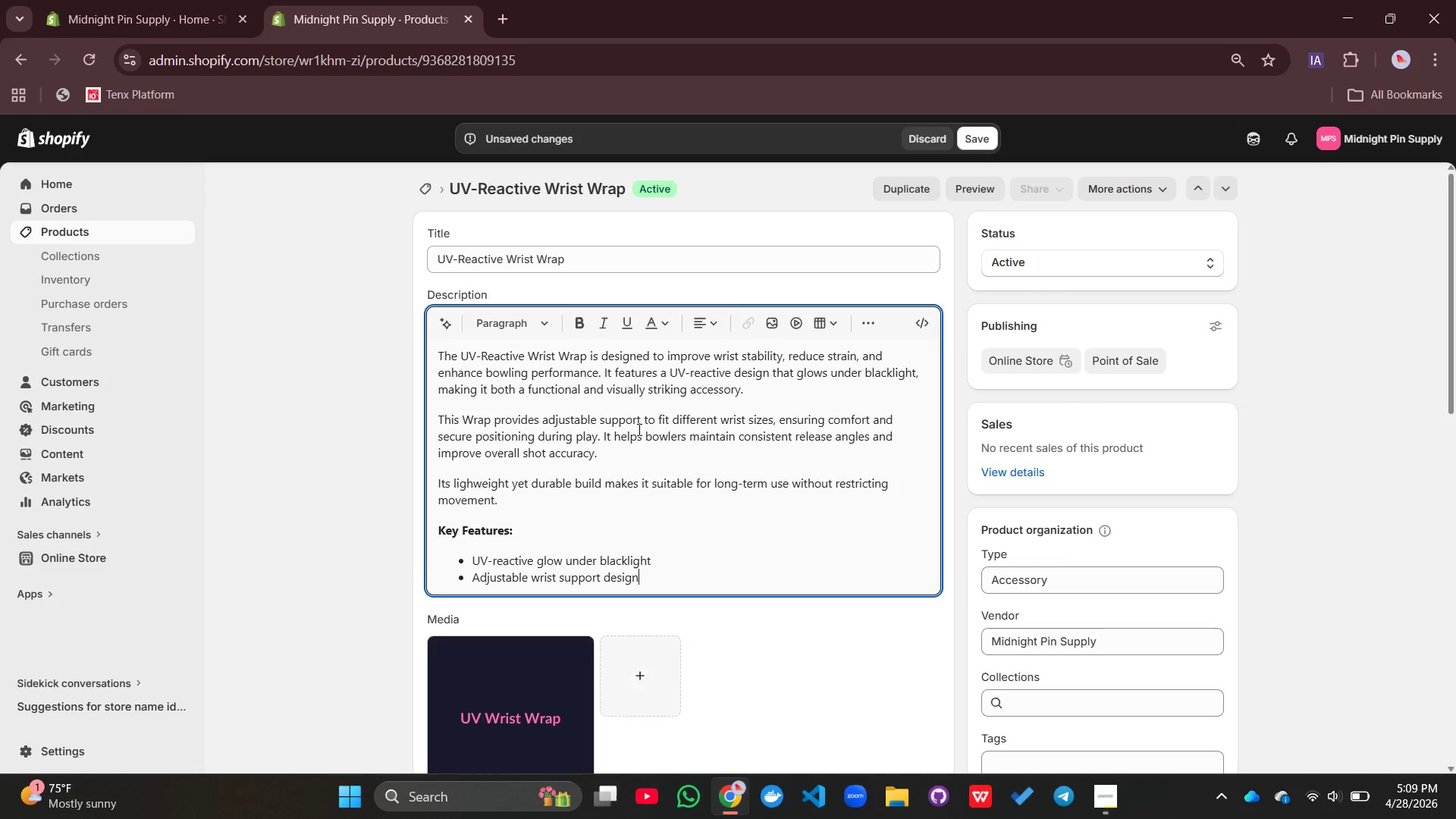 
key(Enter)
 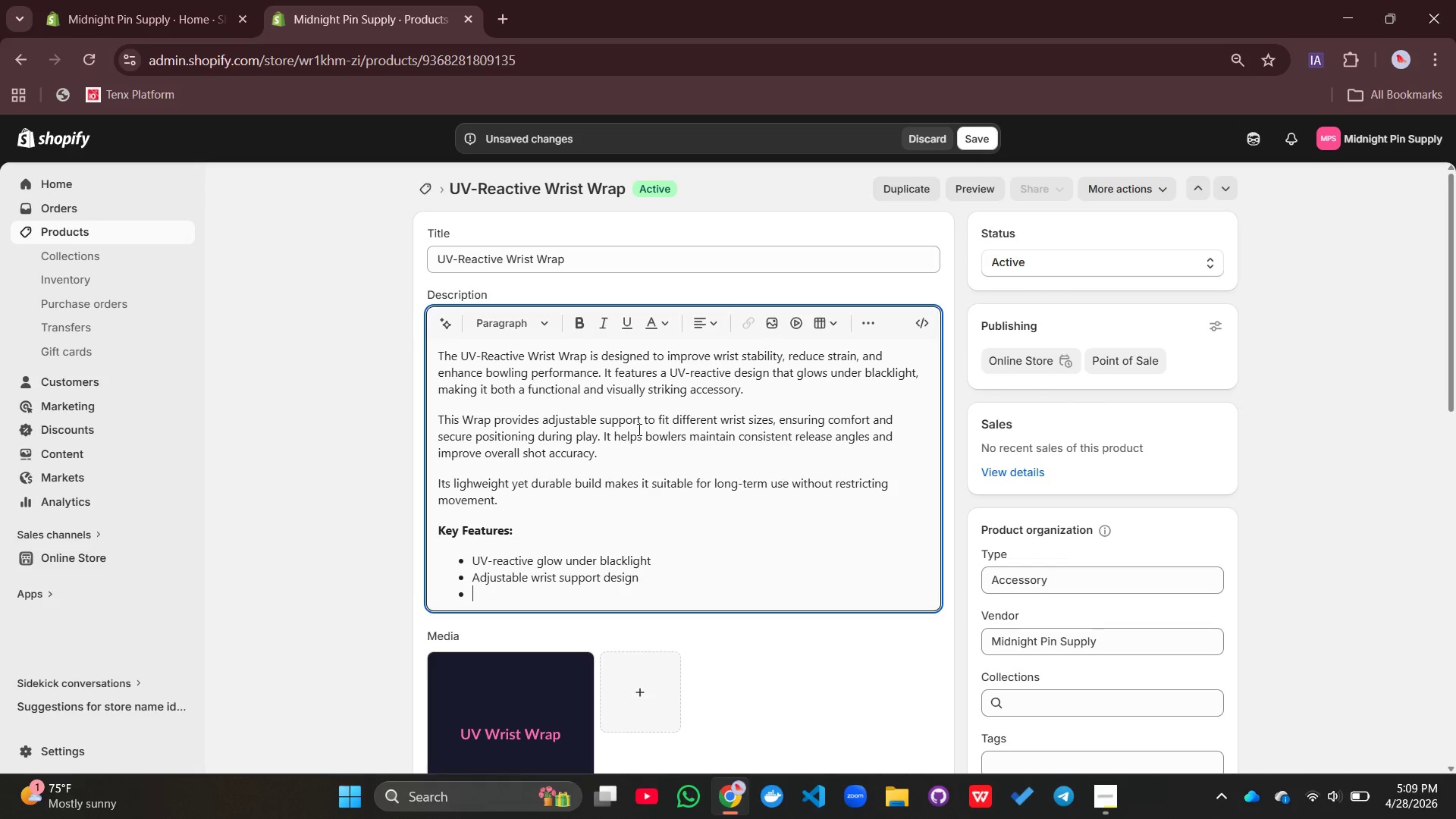 
type(Improves stability and shot consistency)
 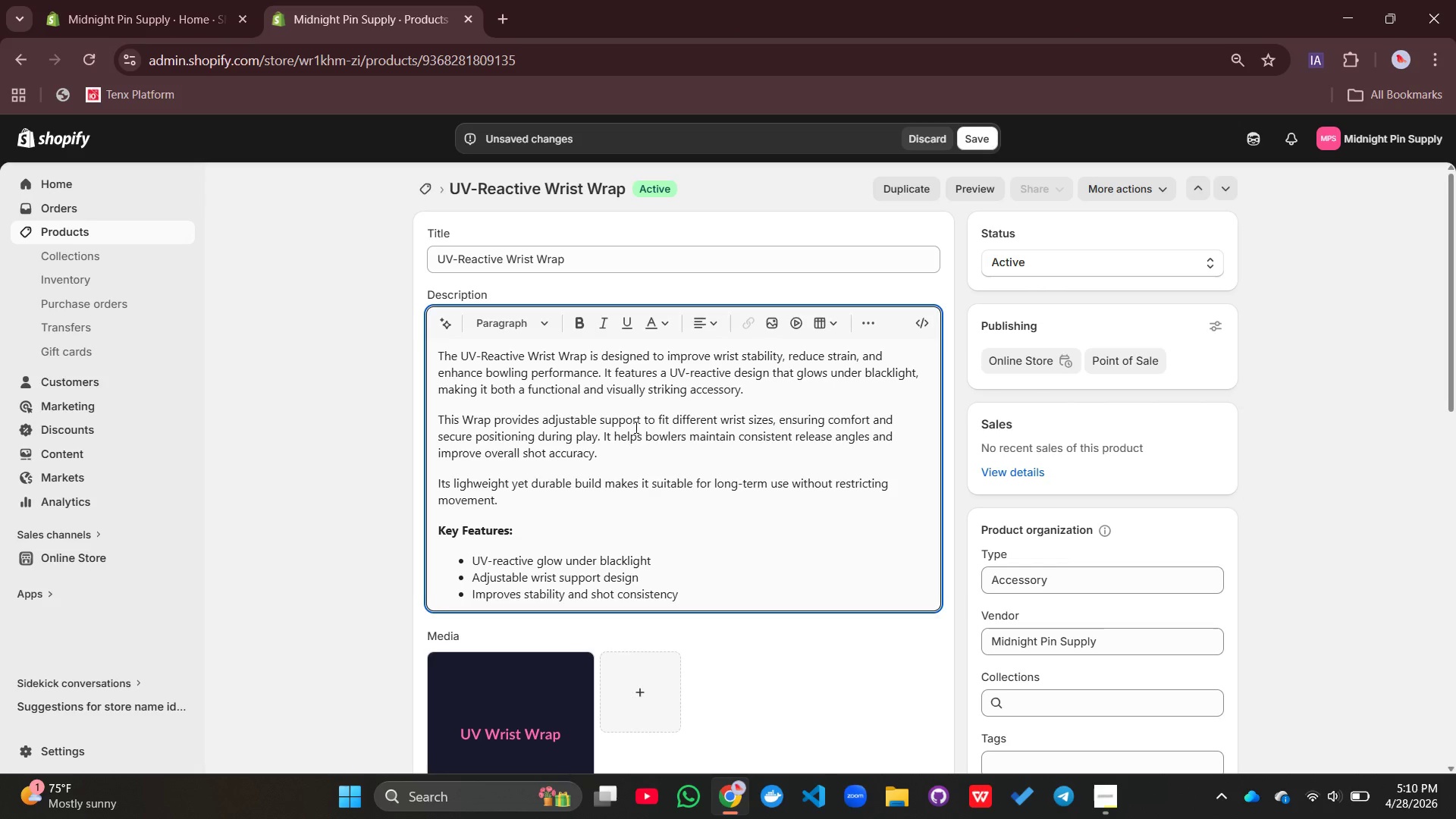 
key(Enter)
 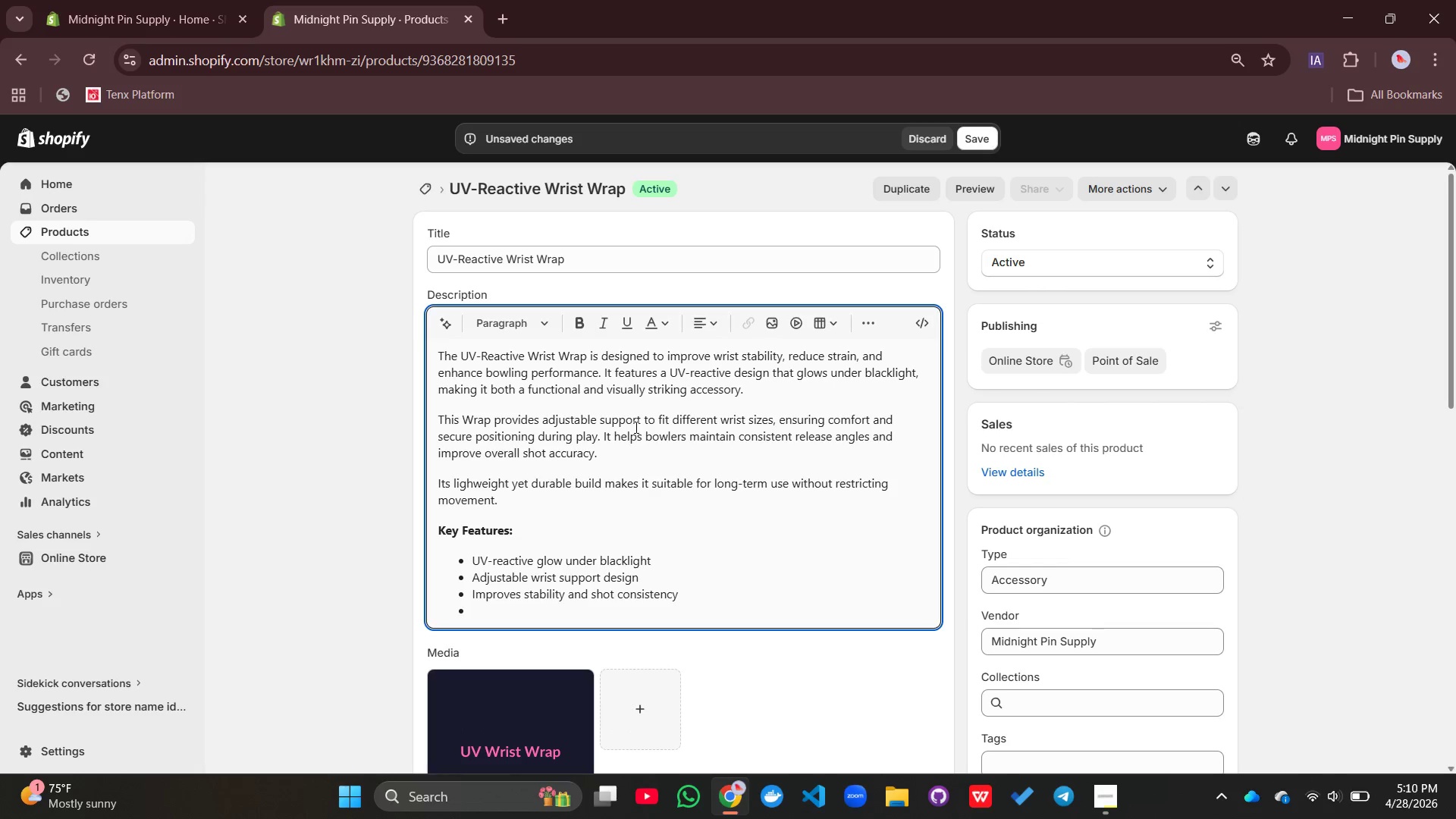 
type(Lightweight and durable construction)
 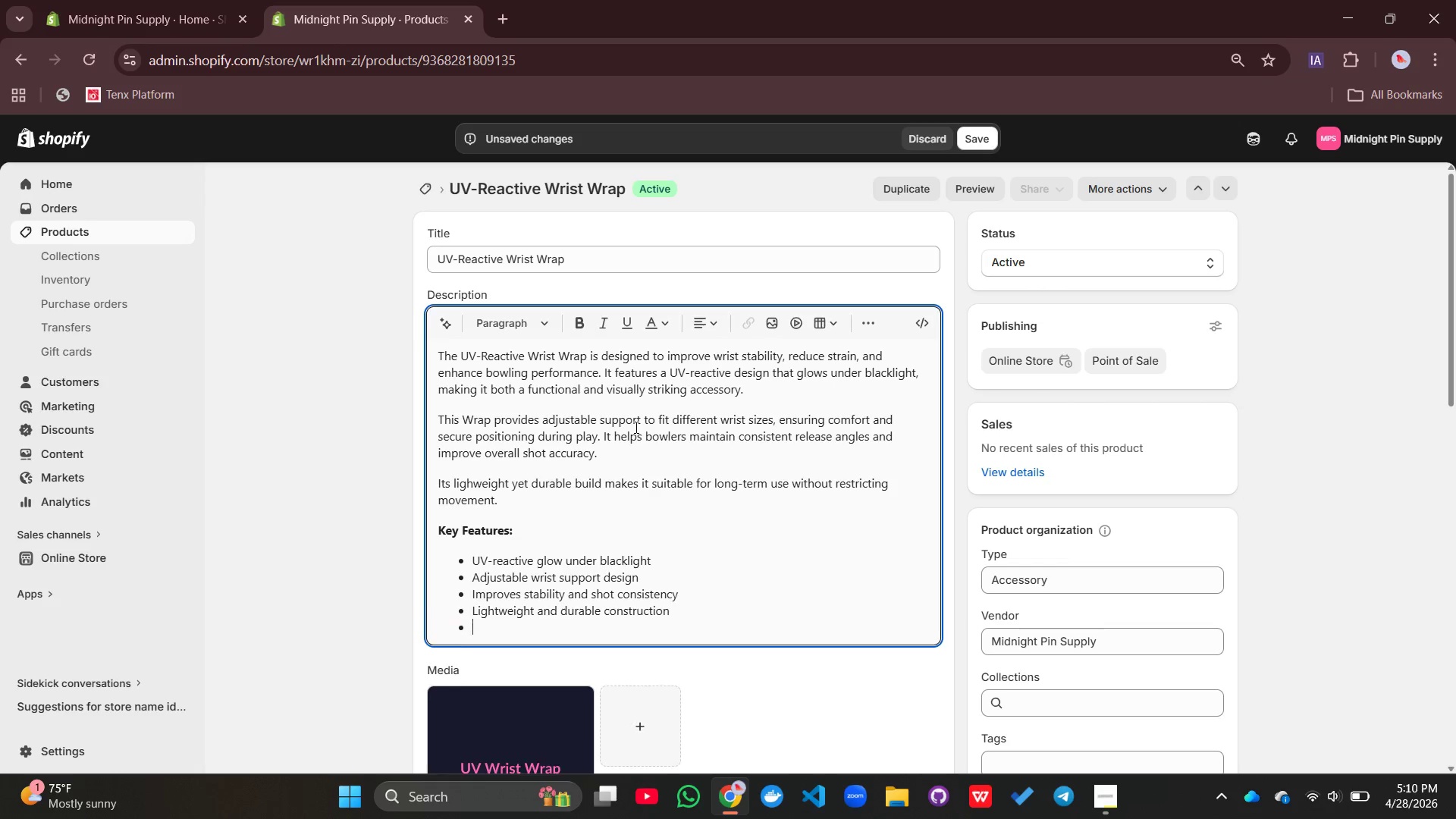 
key(Enter)
 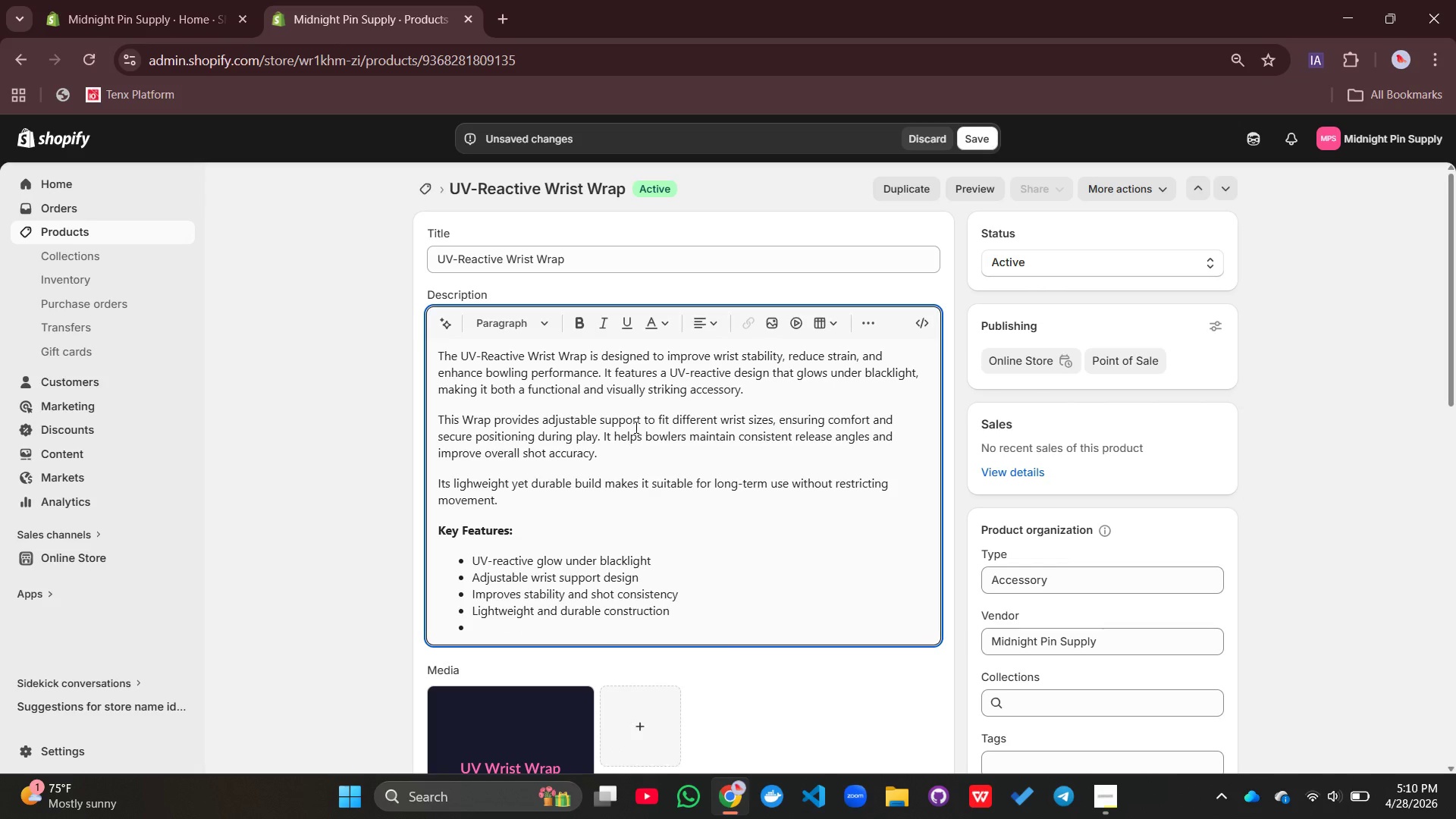 
type(Suitable for all skill levels)
 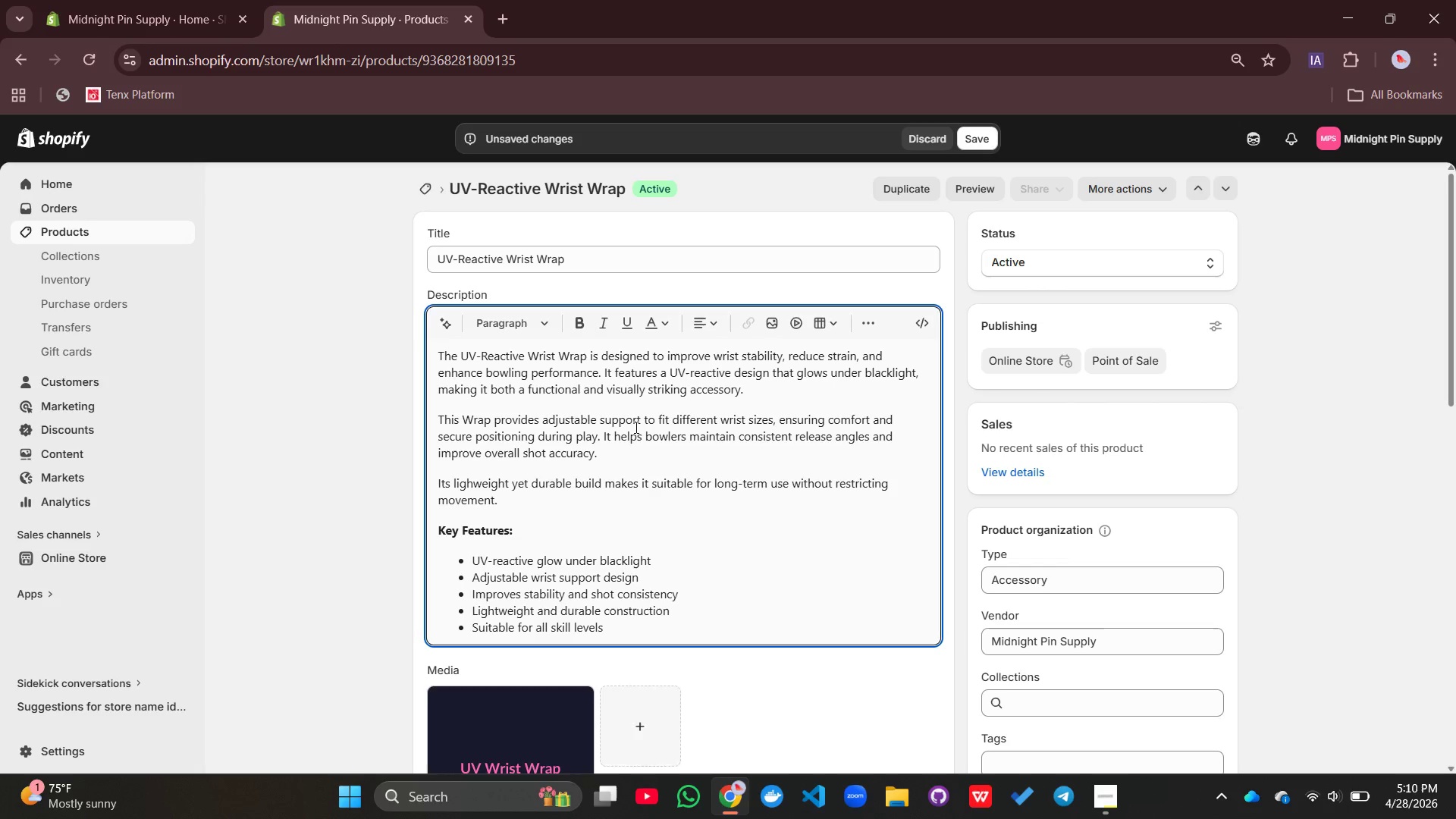 
key(Enter)
 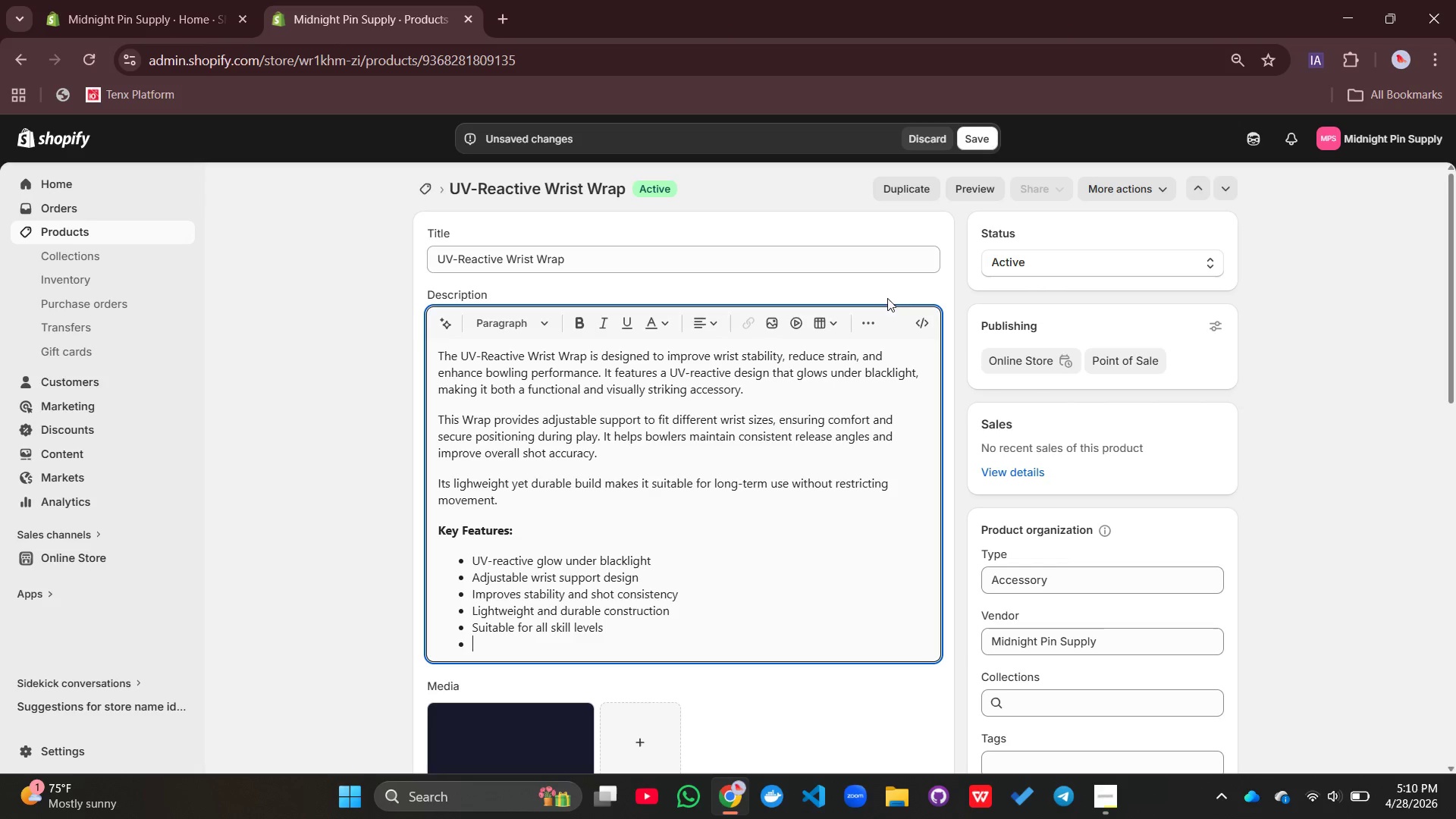 
left_click([863, 315])
 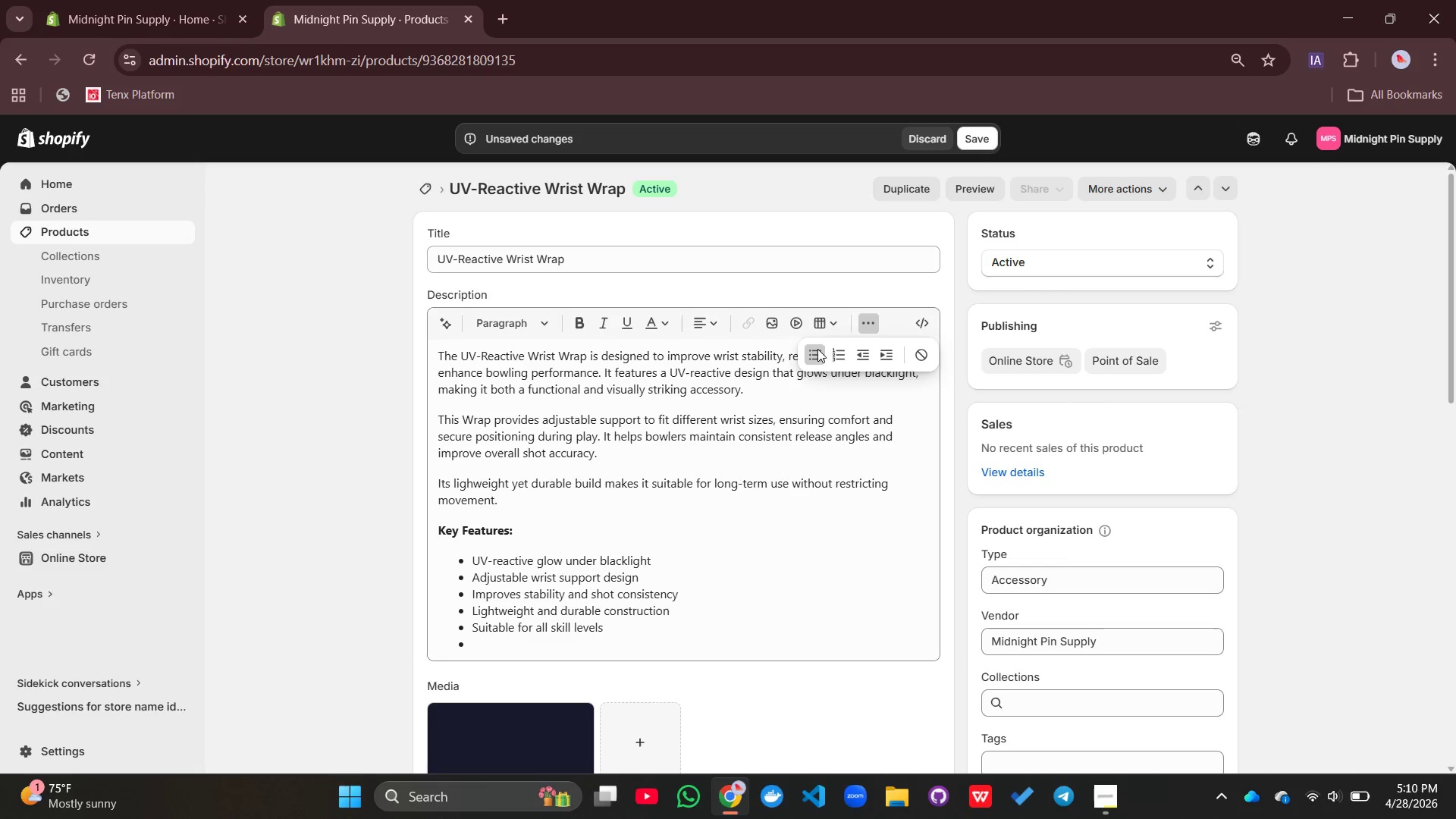 
left_click([814, 351])
 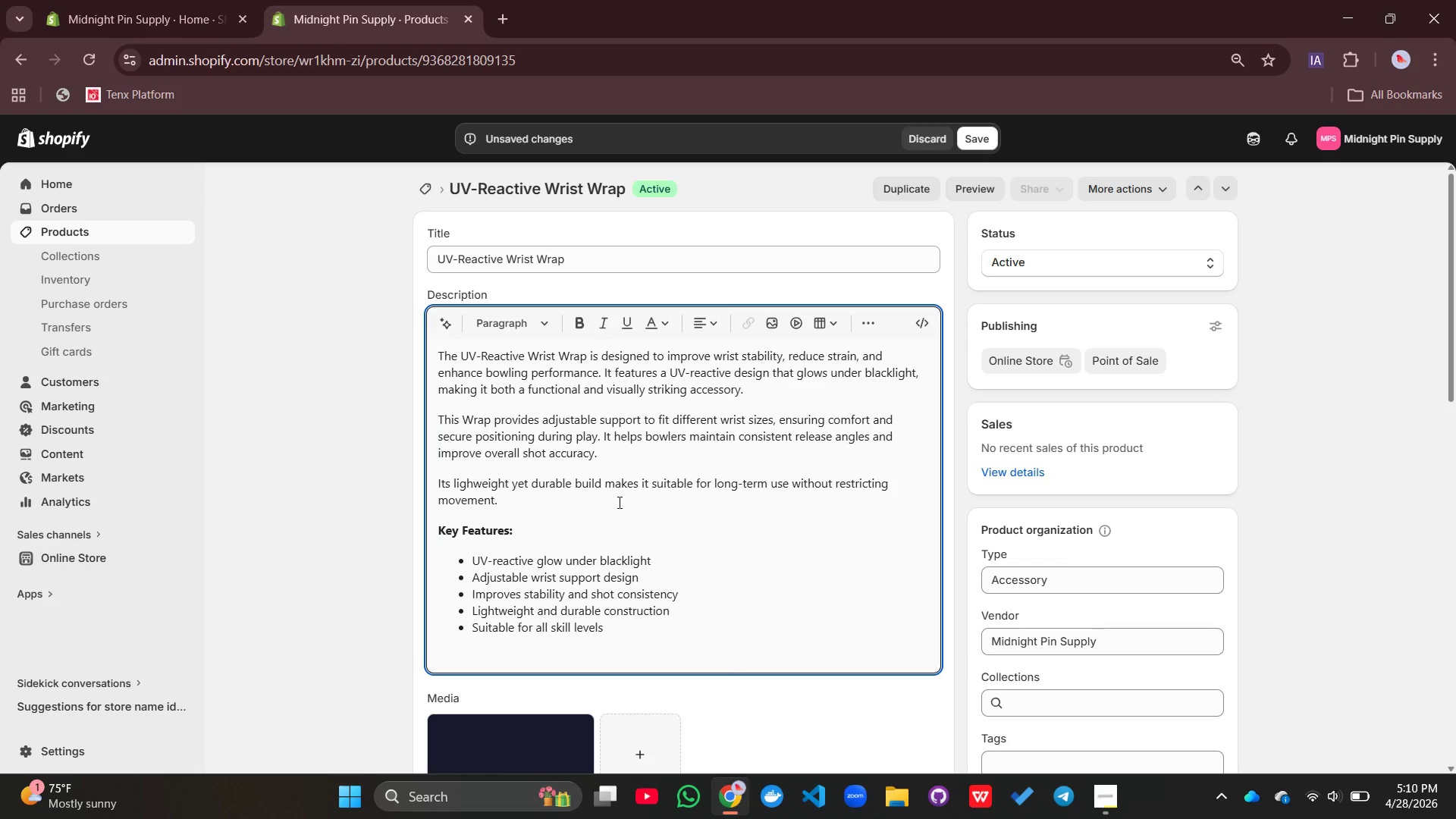 
type(This is essential cosmiv)
key(Backspace)
type(c bowling gear for pl)
 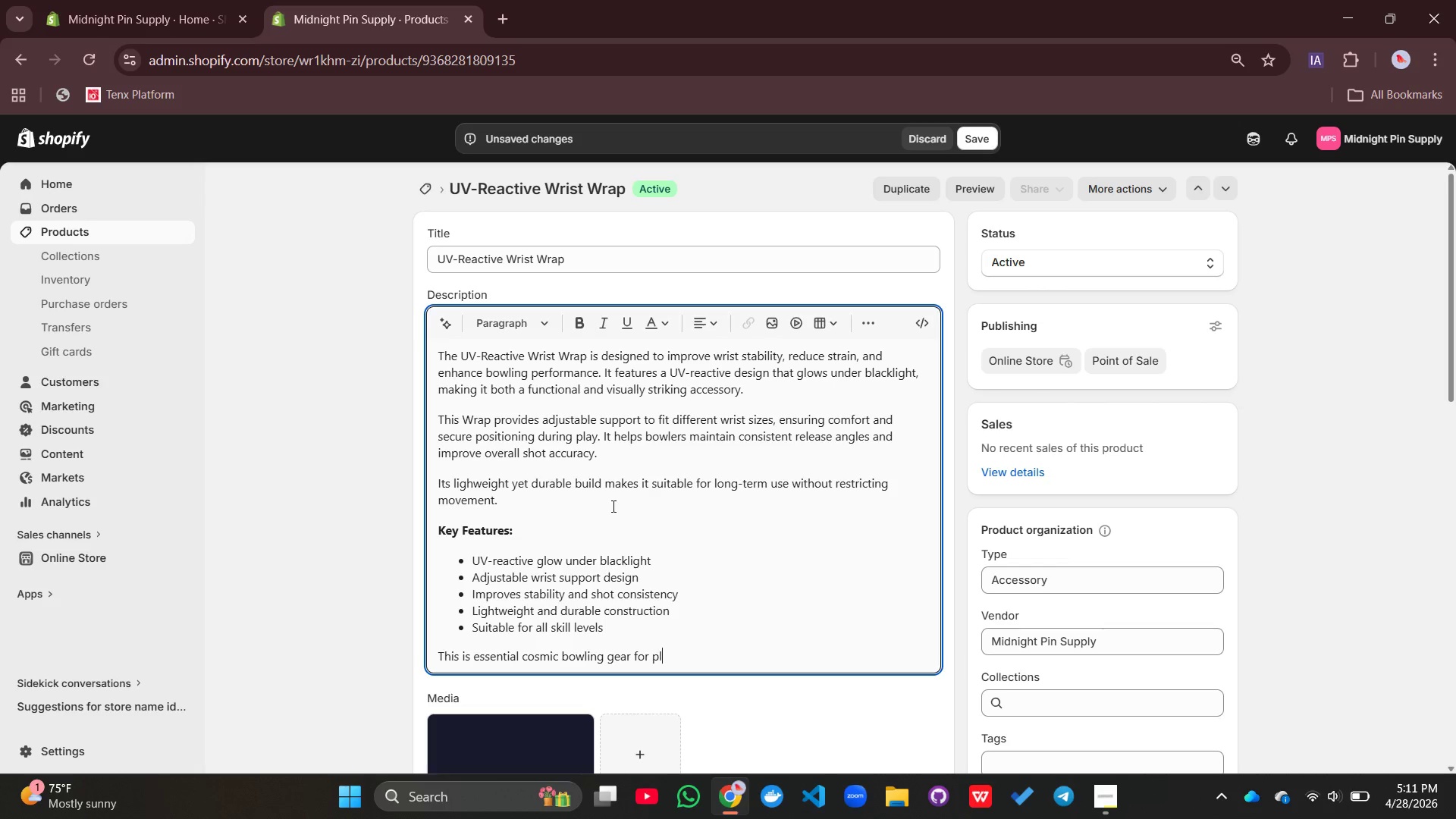 
type(ayers seeking both suppior)
key(Backspace)
key(Backspace)
key(Backspace)
type(ort and performance enhance)
 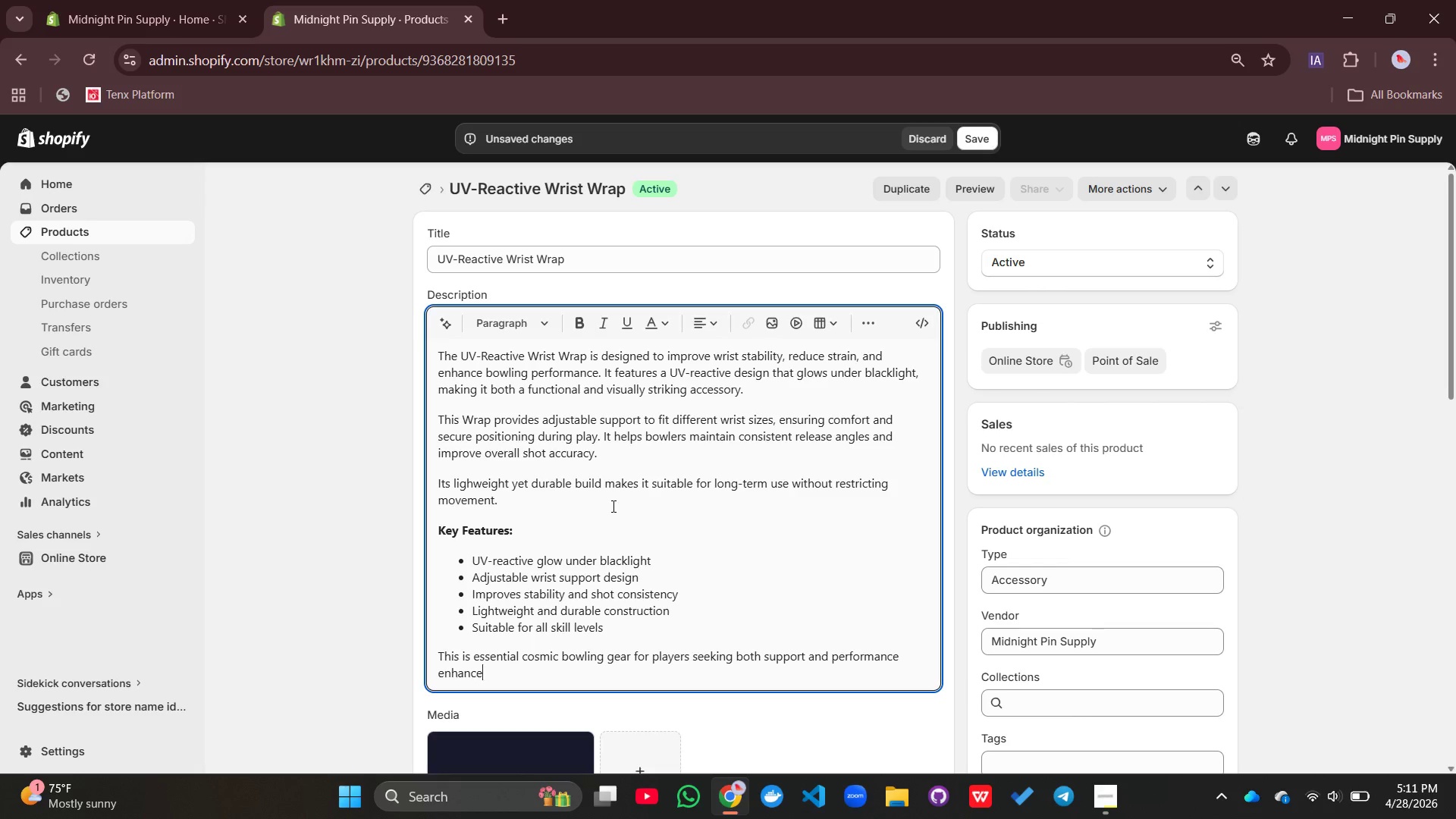 
type(ment.)
 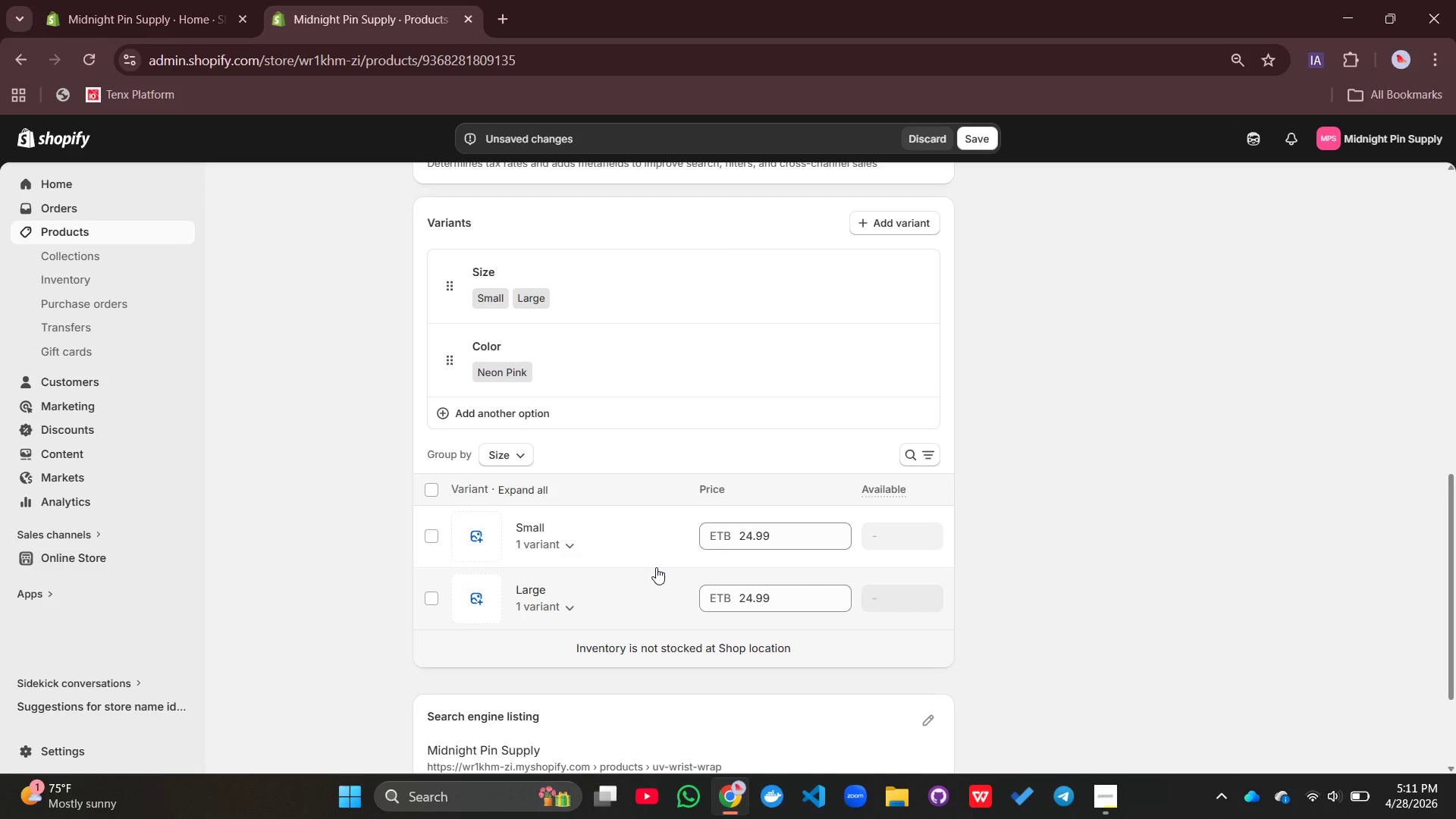 
wait(14.72)
 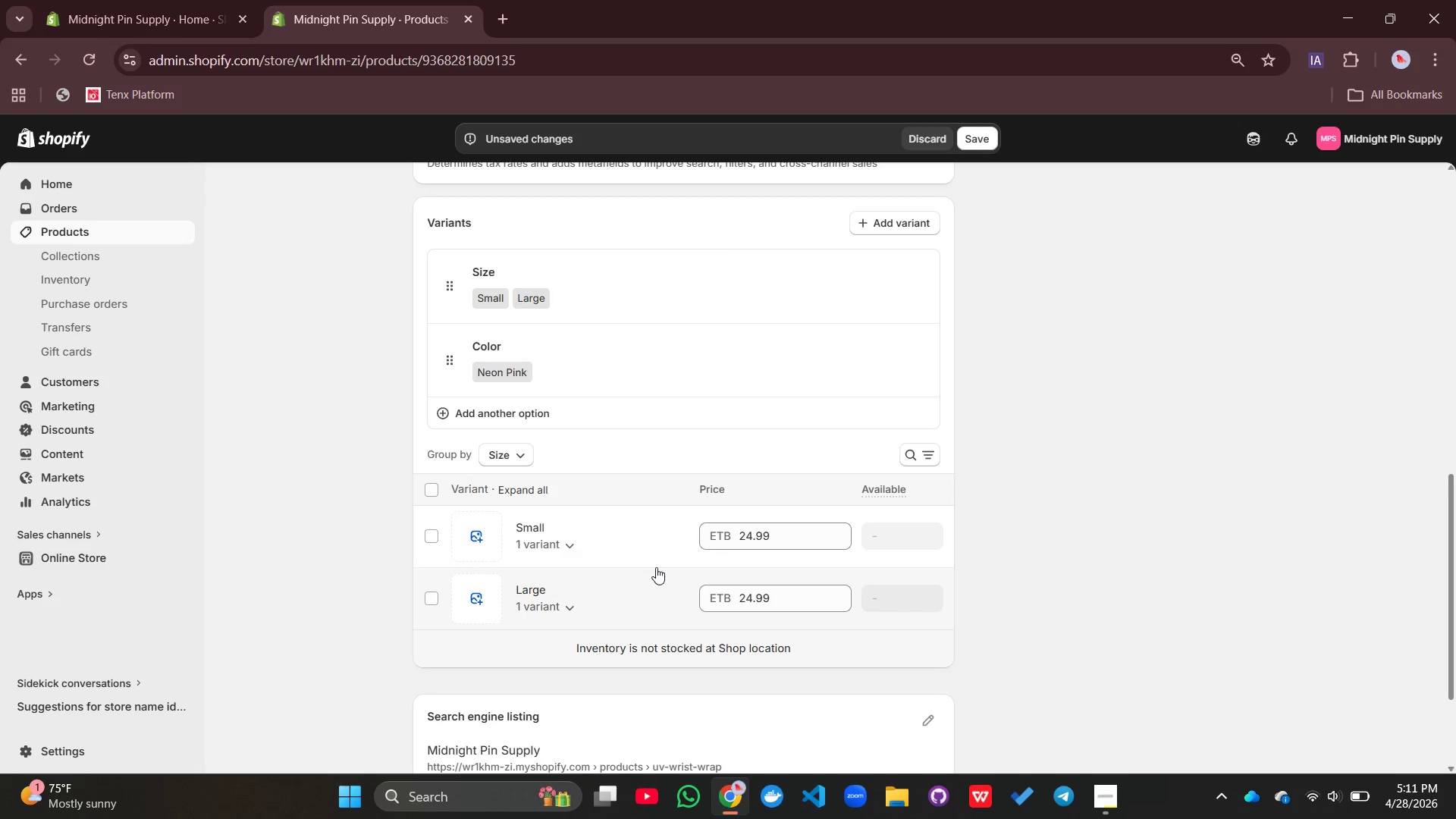 
left_click([936, 553])
 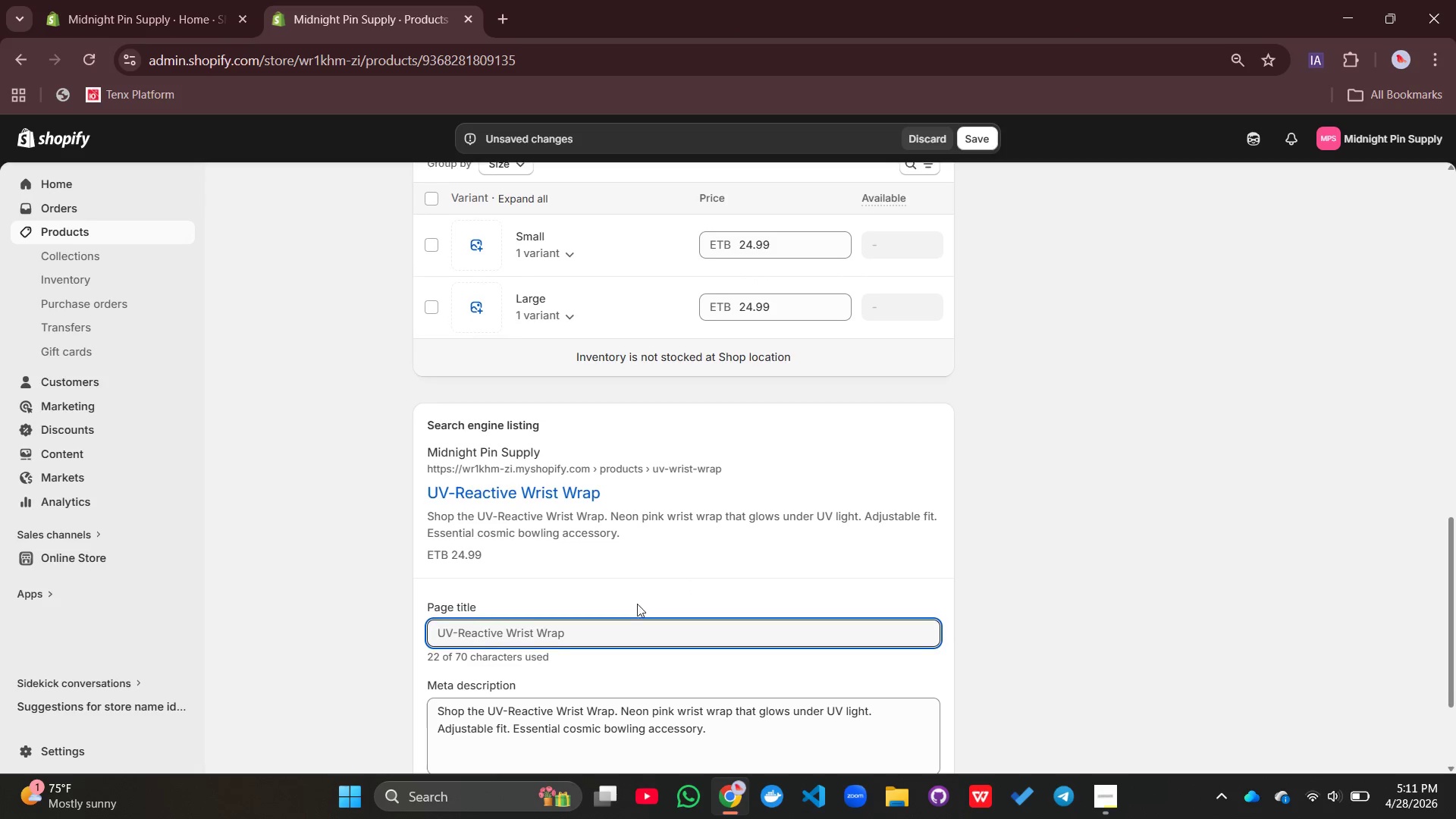 
left_click([598, 643])
 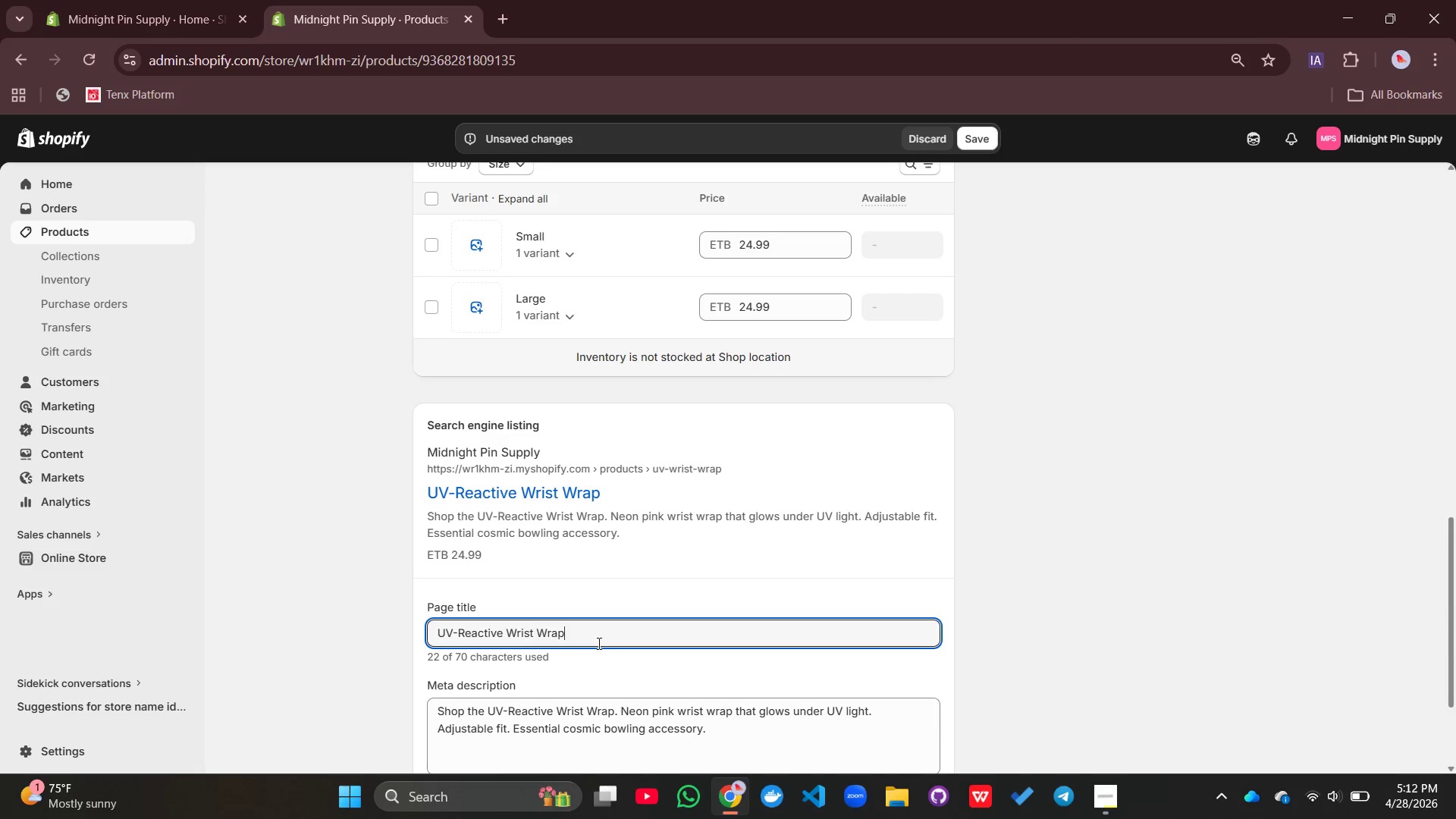 
key(Space)
 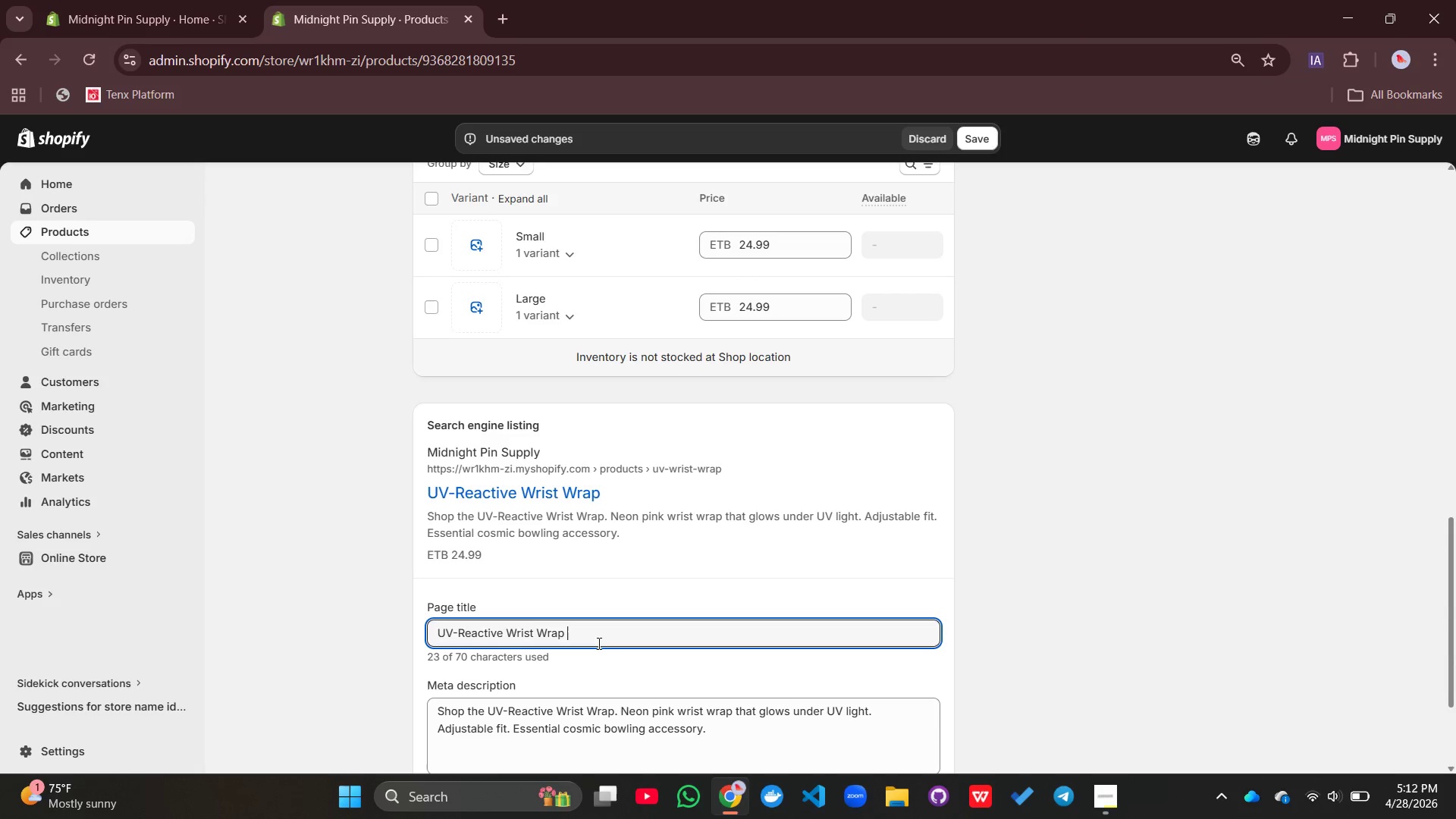 
key(Shift+Backslash)
 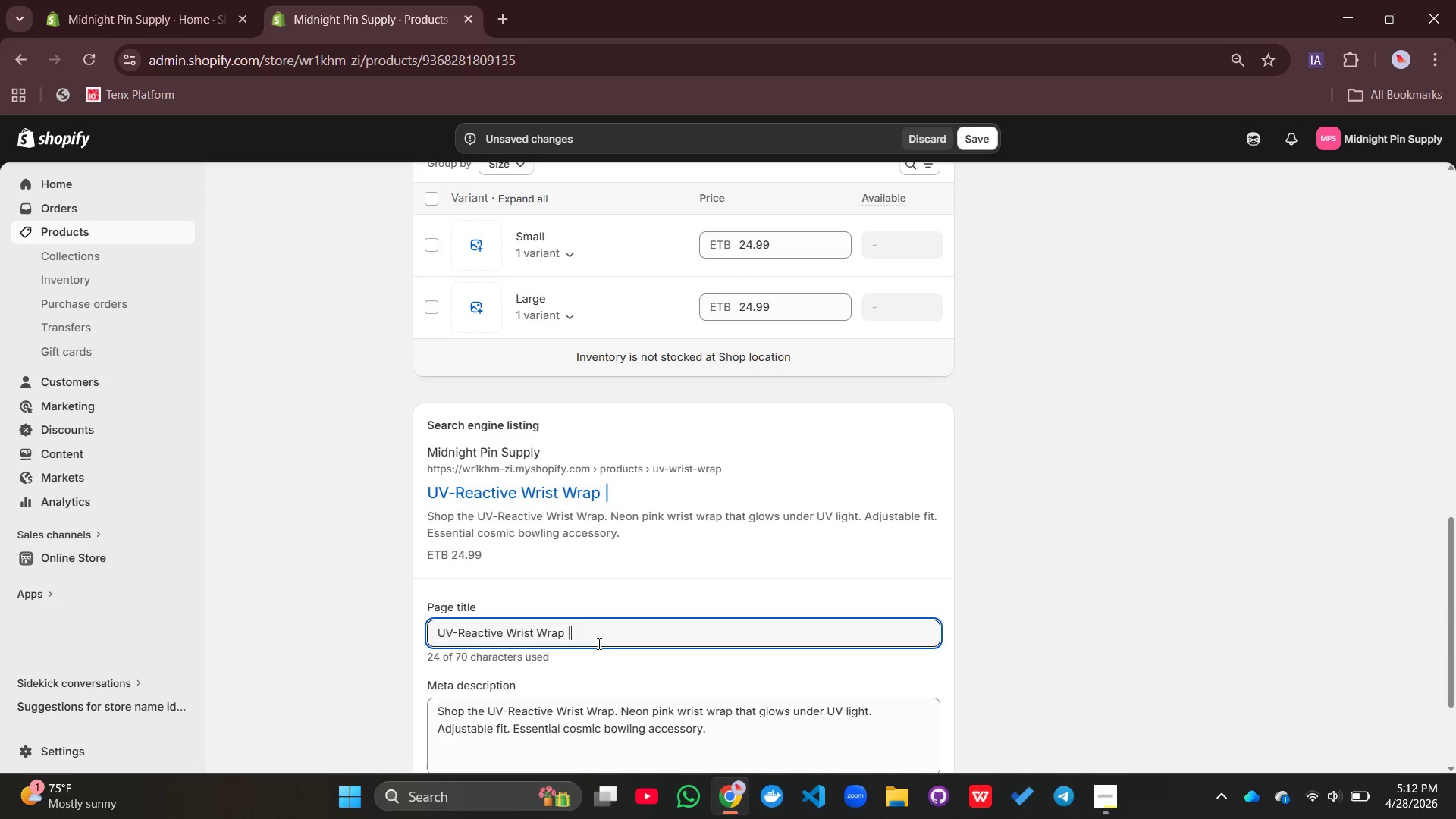 
key(Space)
 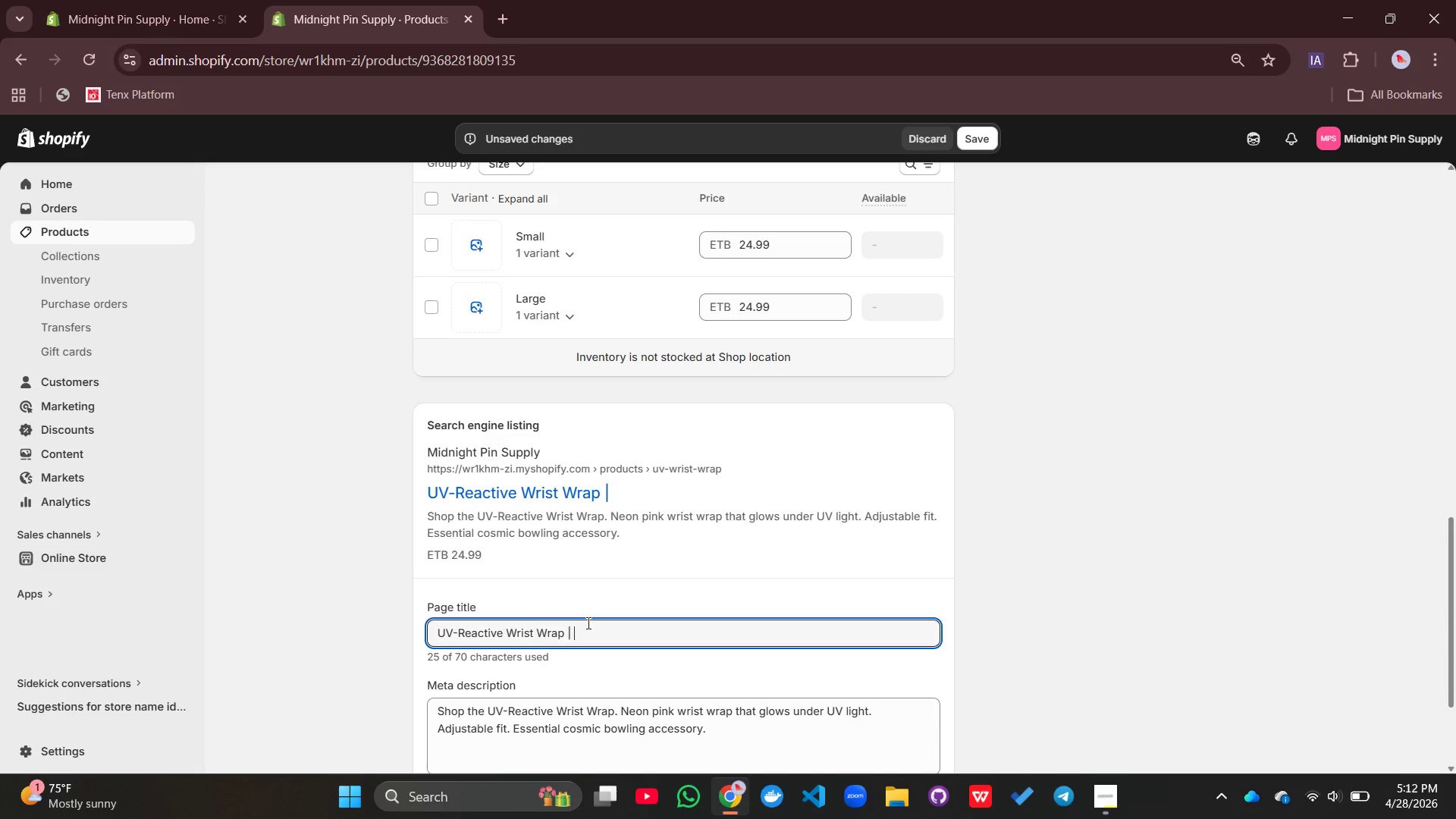 
wait(6.45)
 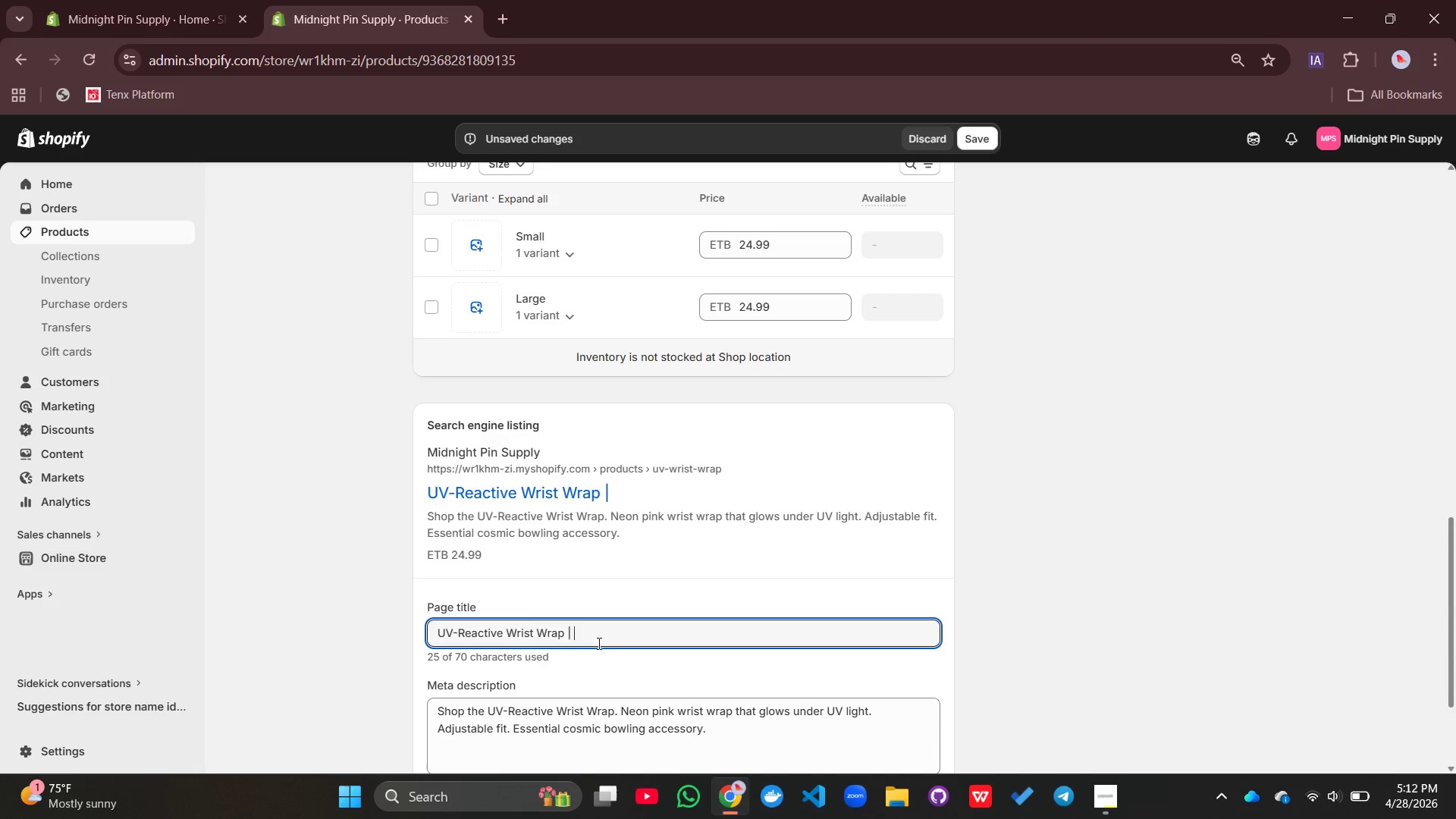 
type(Adjustabe)
key(Backspace)
type(lr=e)
key(Backspace)
key(Backspace)
key(Backspace)
type(e Cosmic Perfo)
 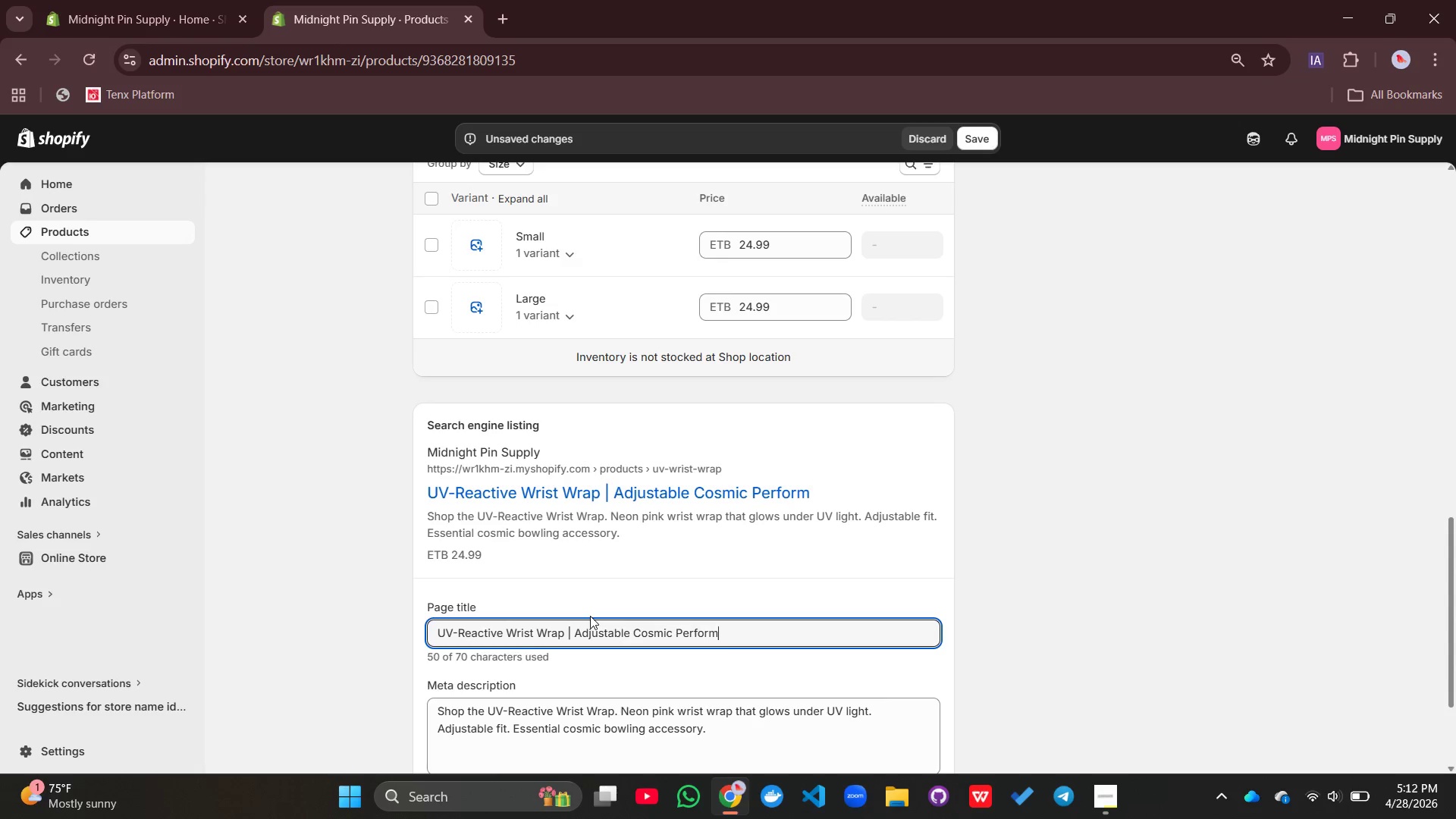 
 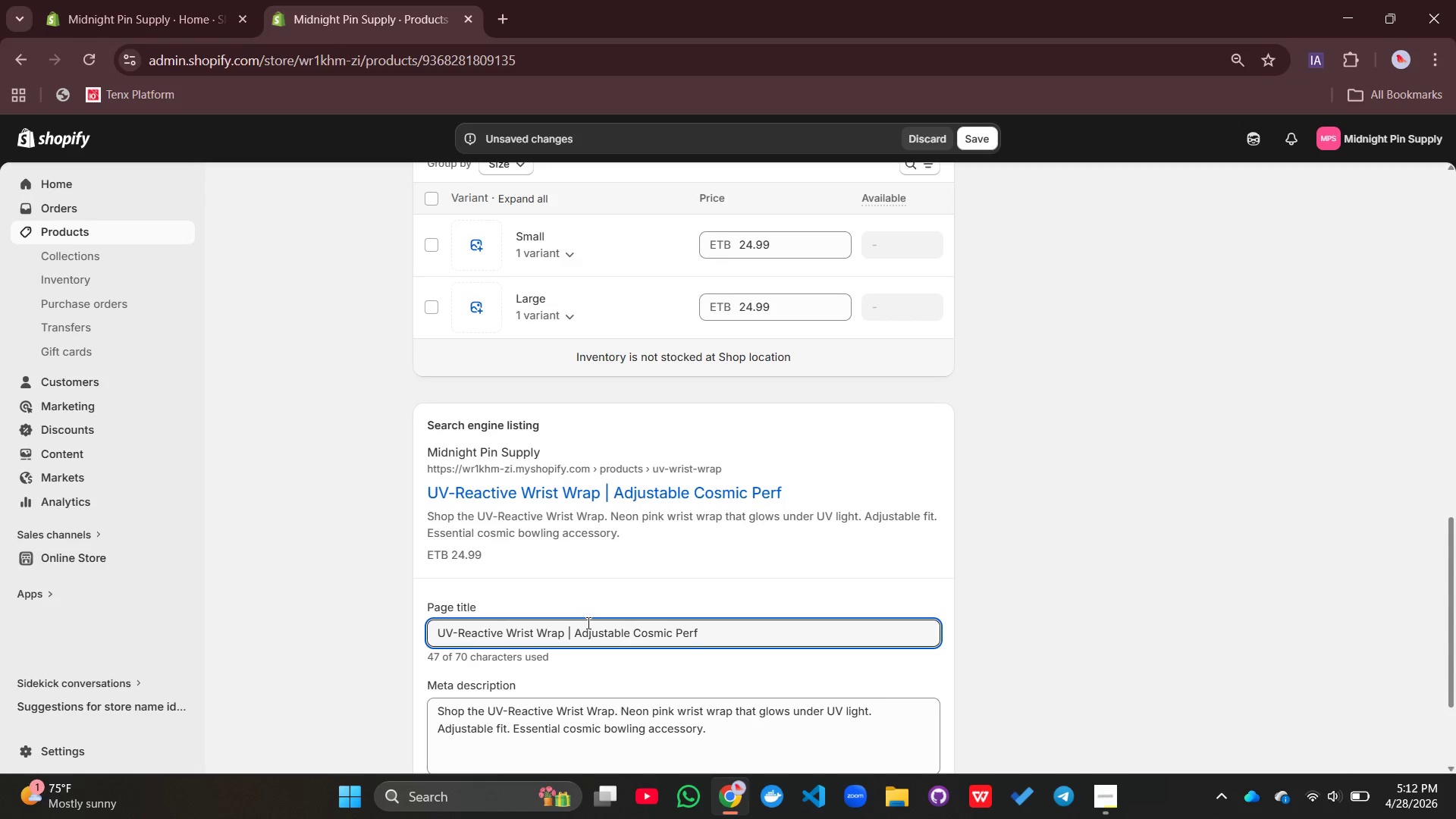 
type(rmance Strap)
 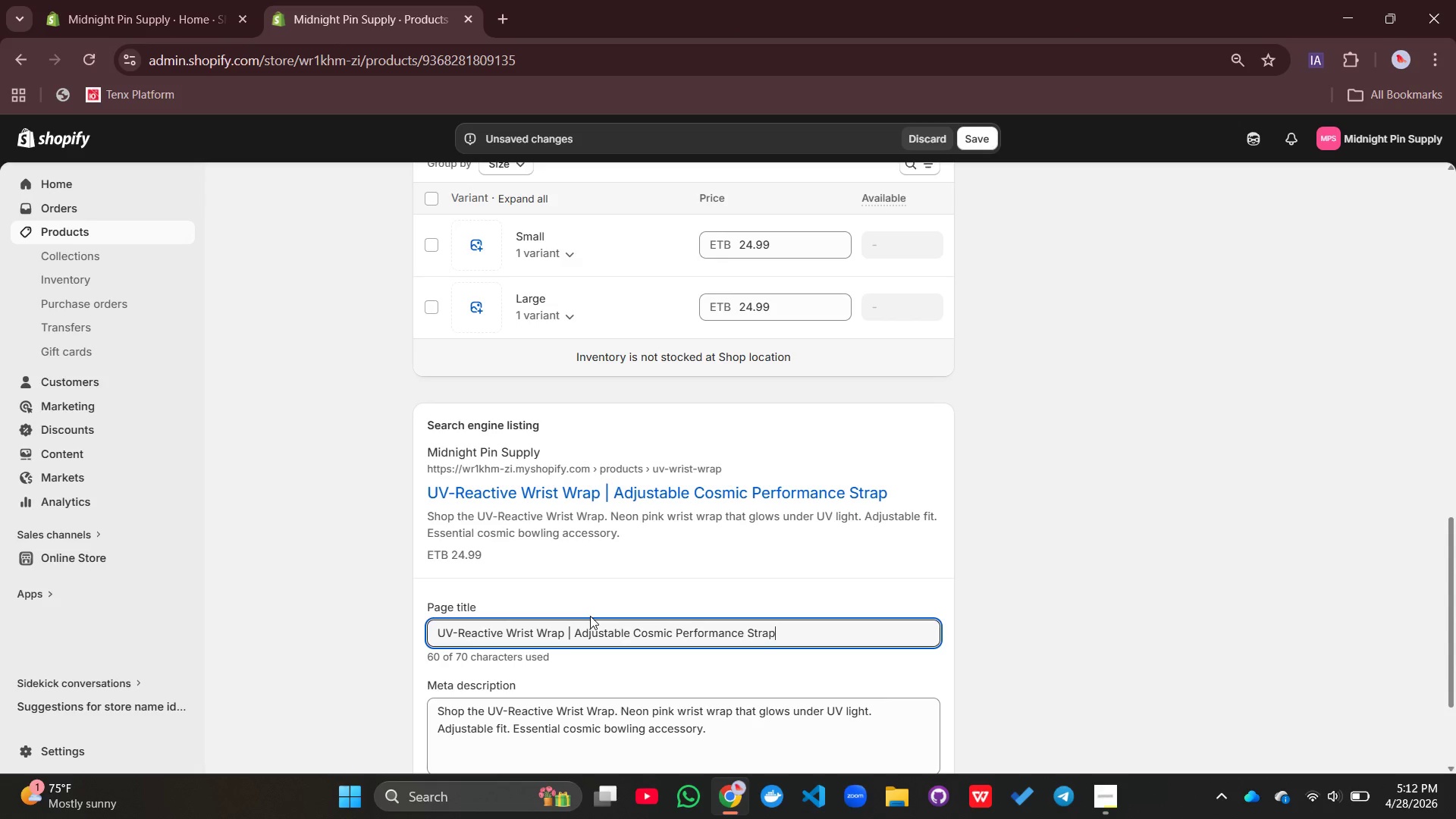 
left_click_drag(start_coordinate=[743, 754], to_coordinate=[1400, 780])
 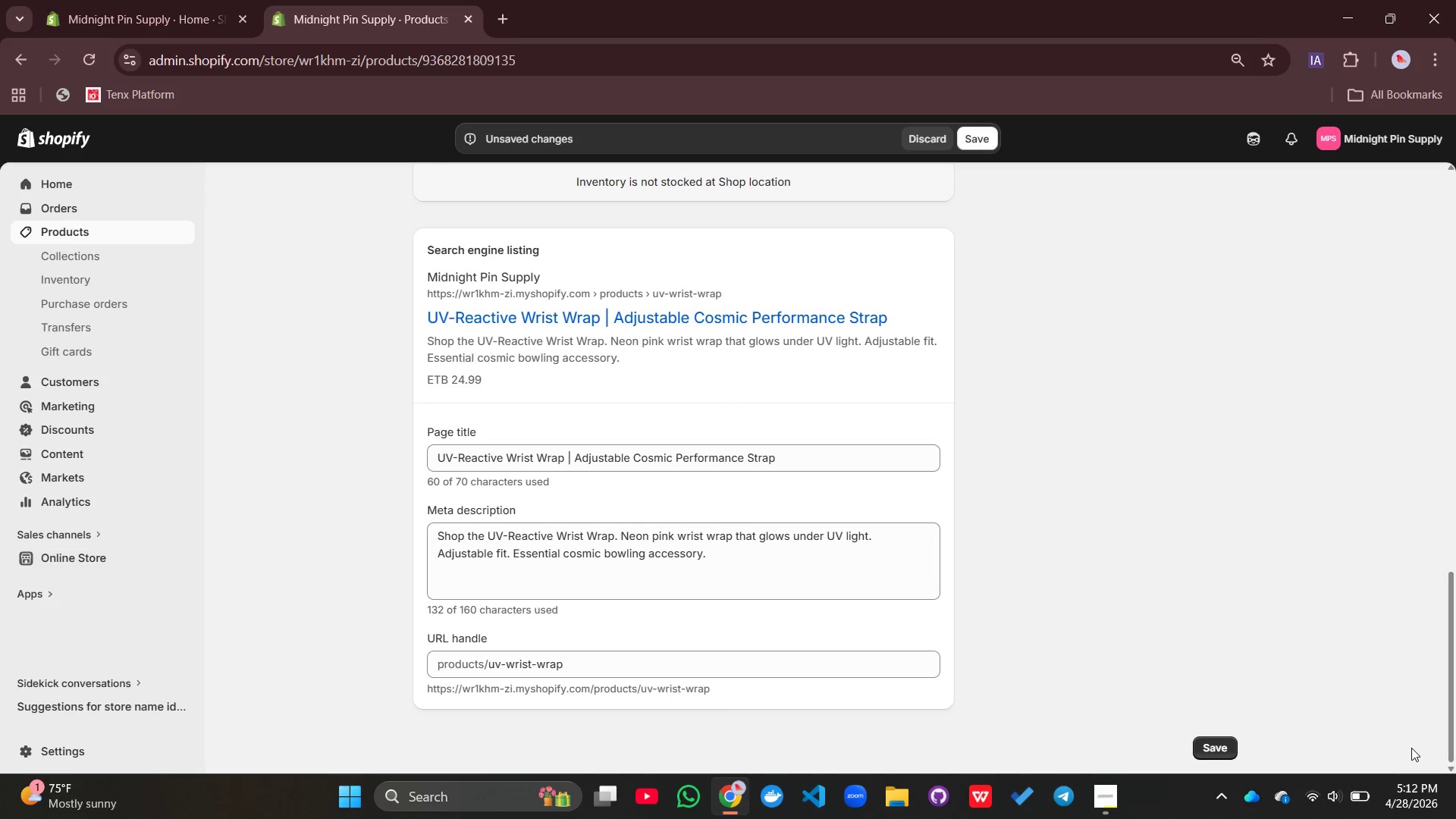 
scroll: coordinate [1407, 795], scroll_direction: up, amount: 1.0
 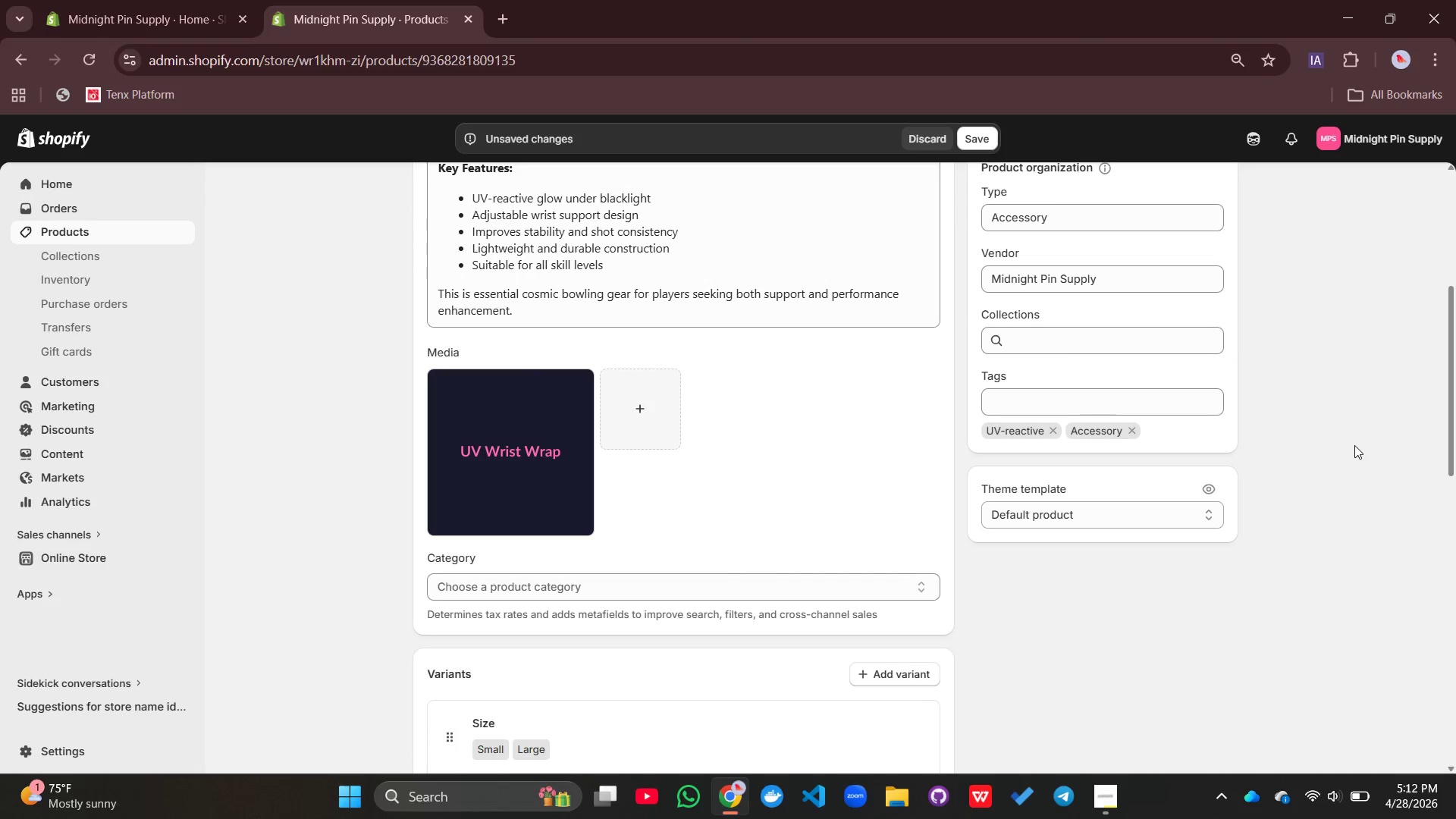 
wait(18.66)
 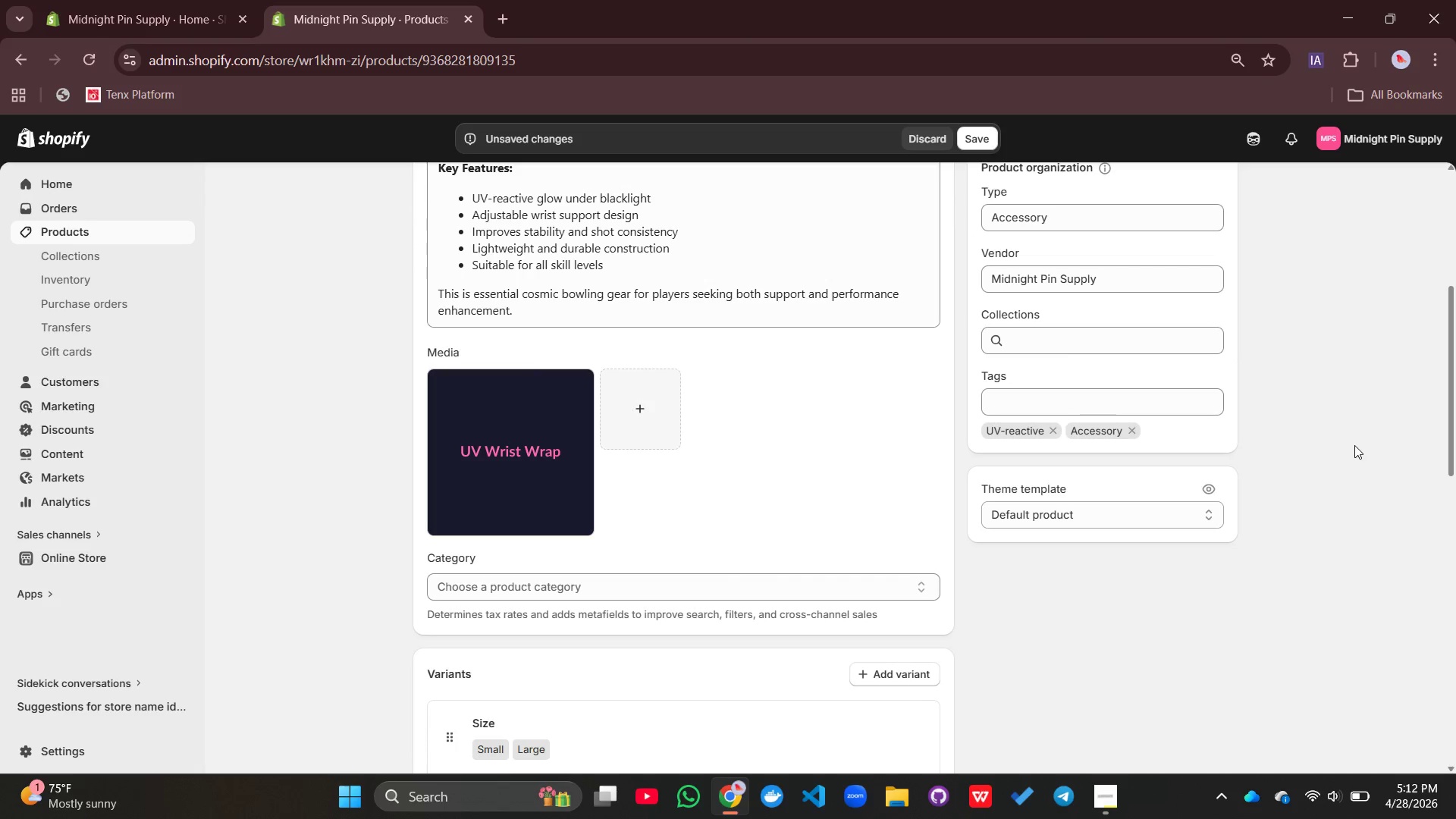 
left_click([436, 532])
 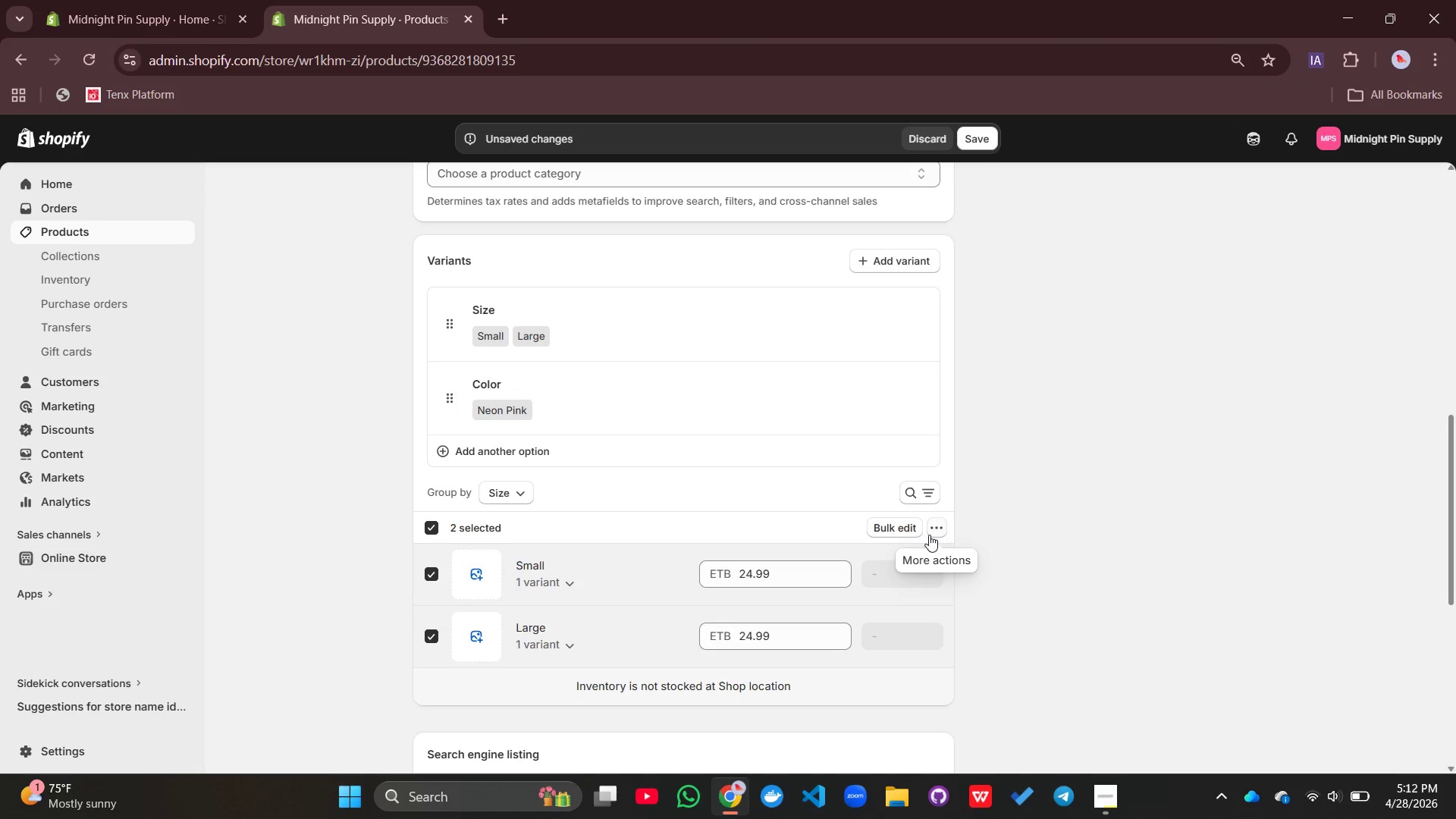 
left_click([934, 529])
 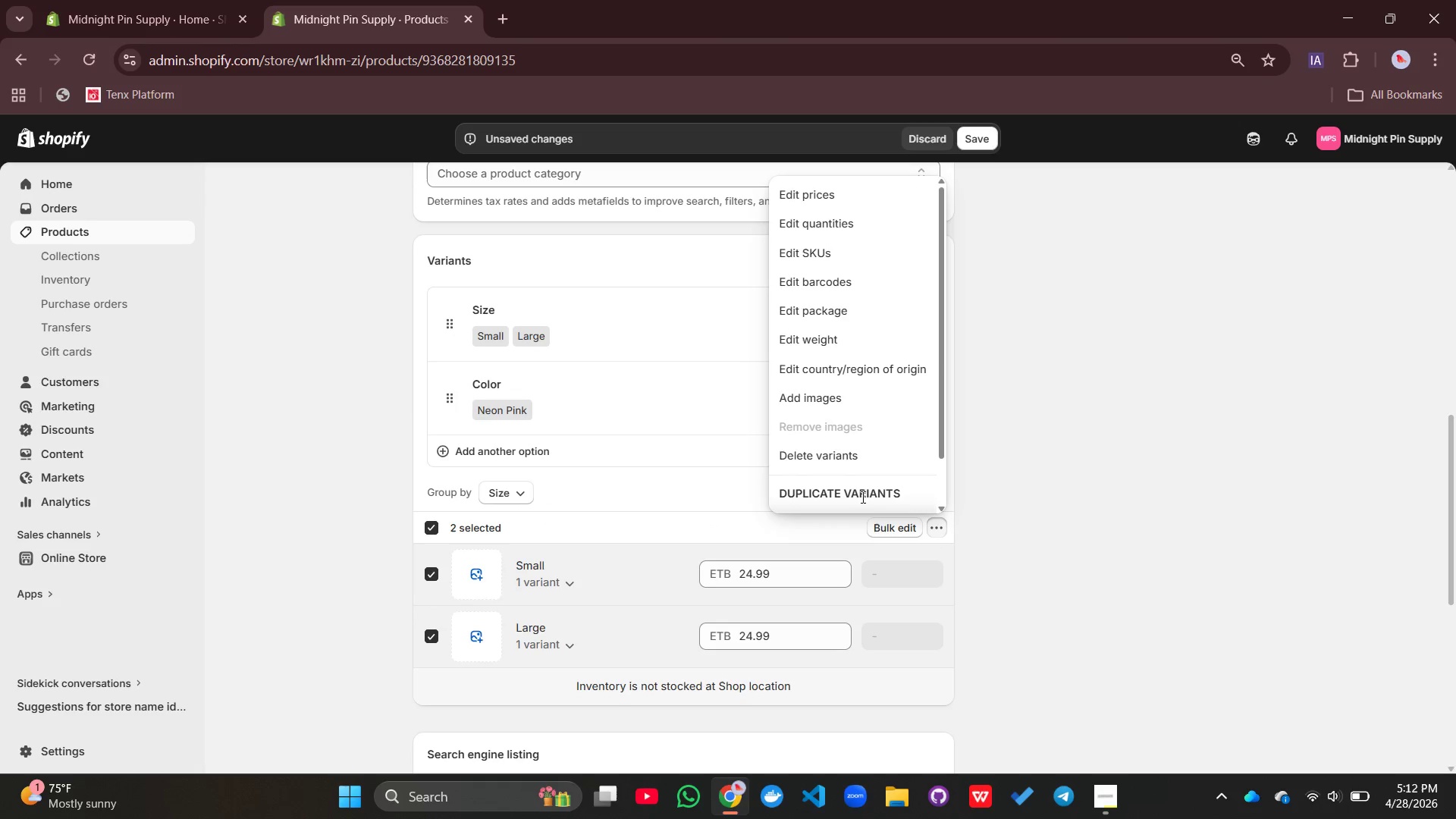 
left_click([882, 525])
 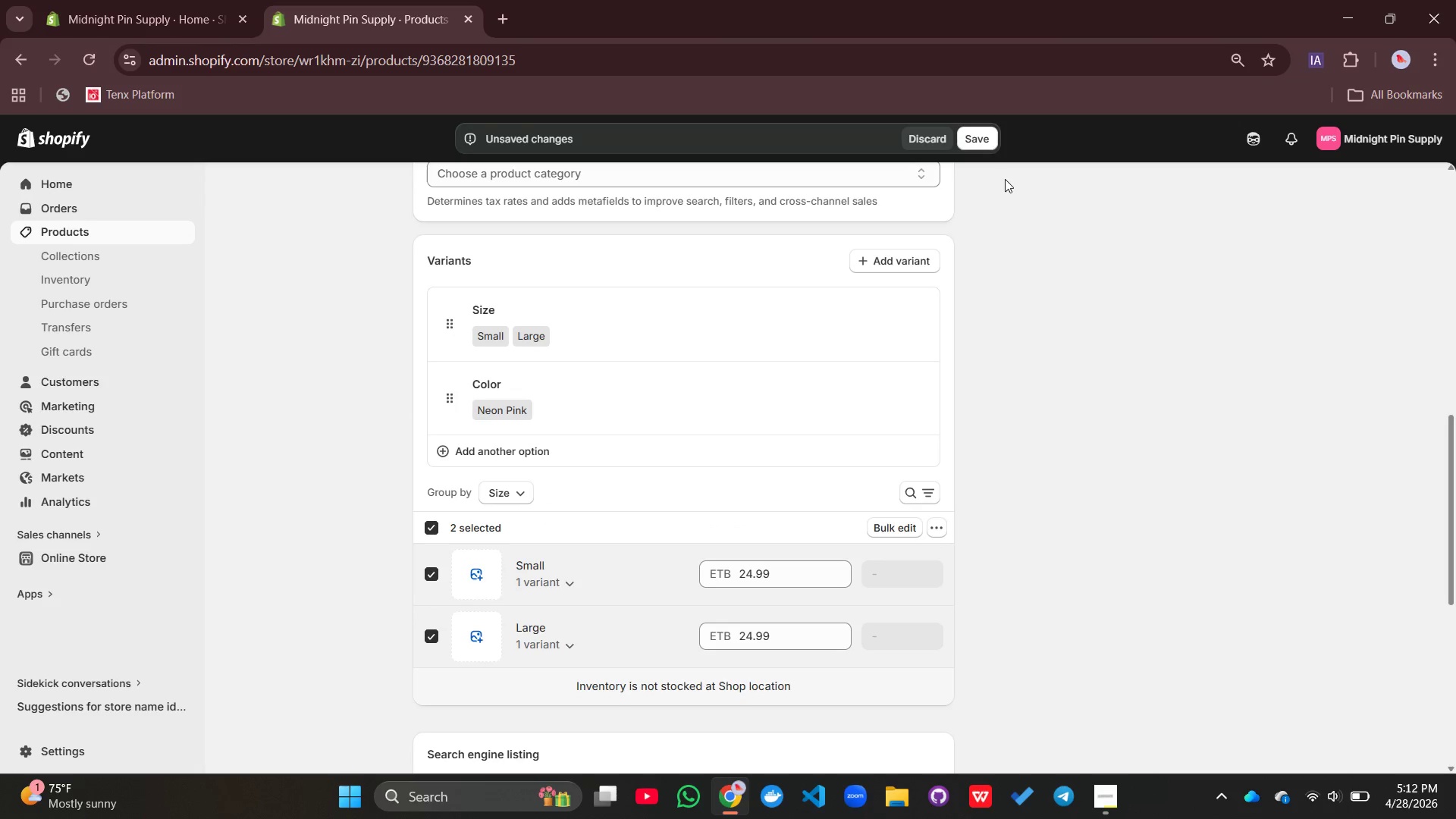 
left_click([983, 136])
 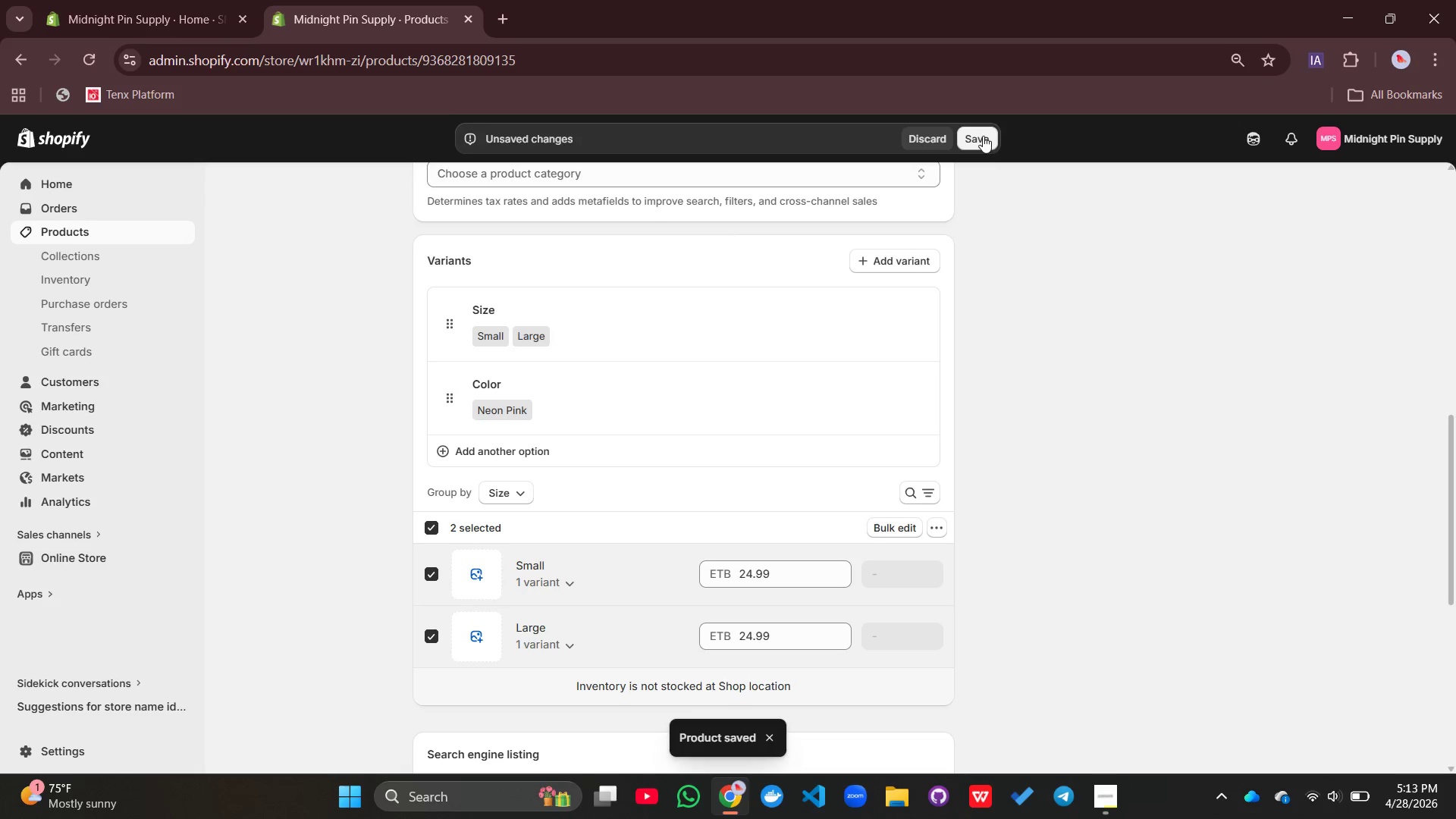 
wait(6.47)
 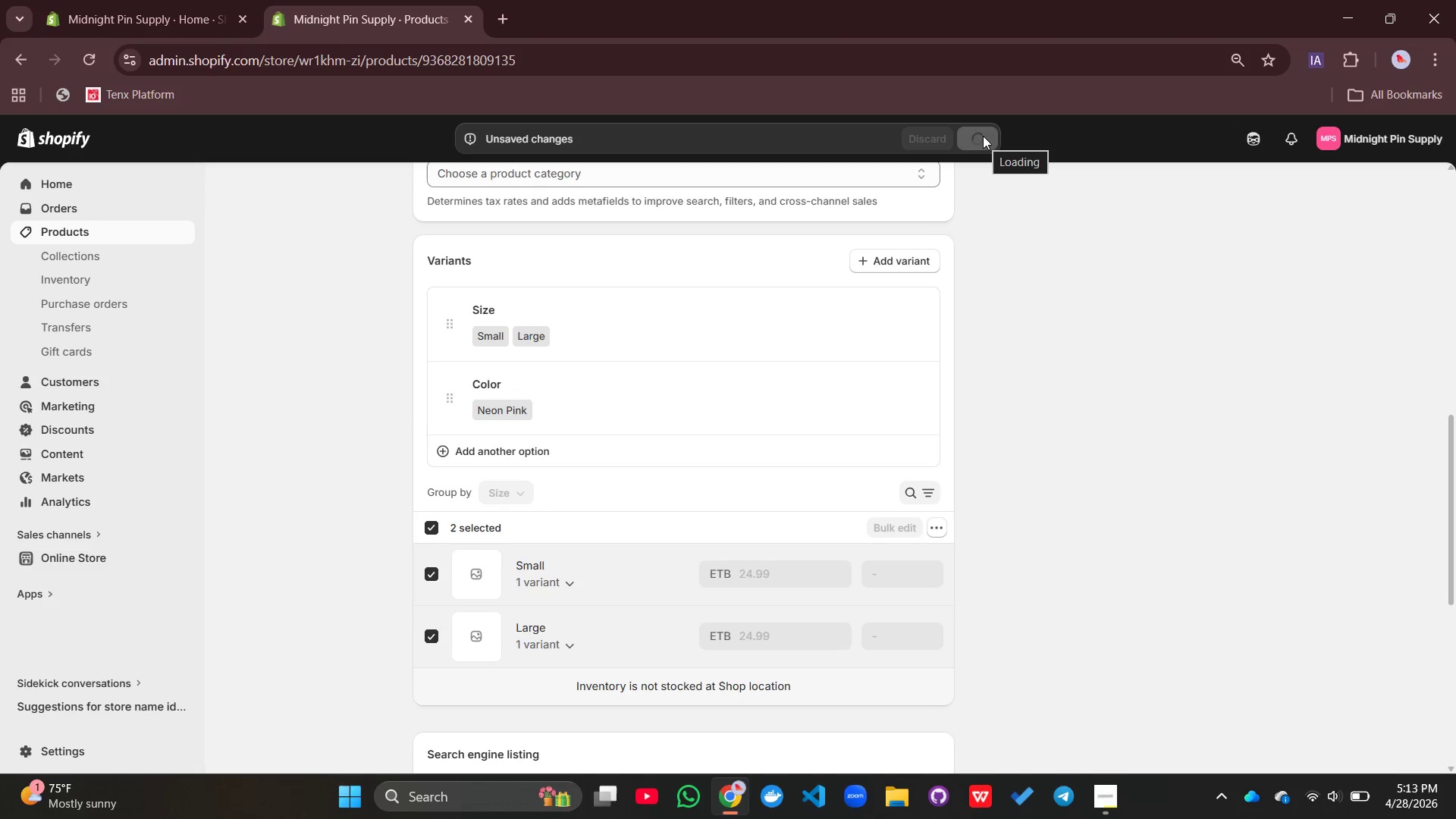 
left_click([893, 526])
 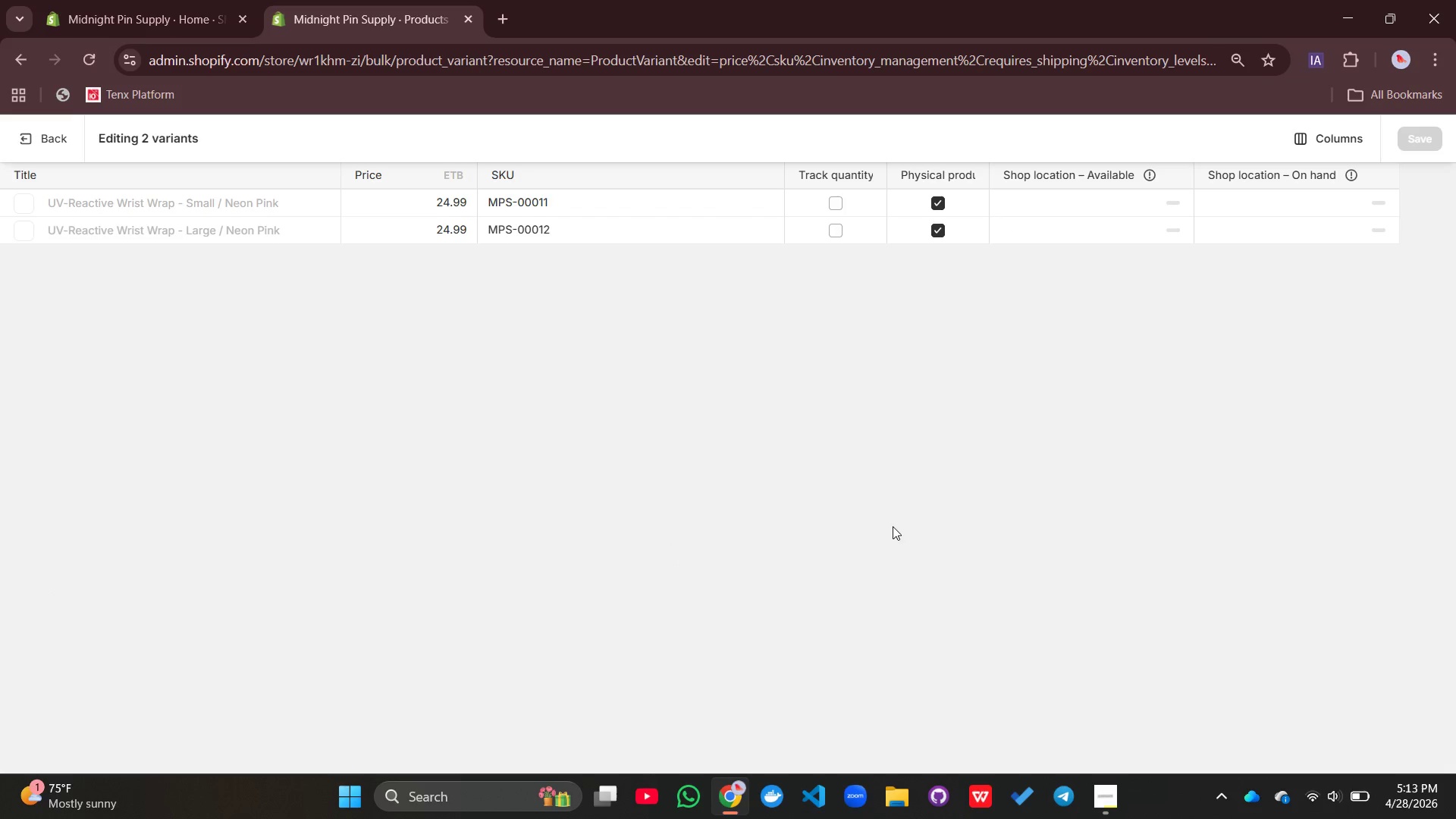 
wait(5.45)
 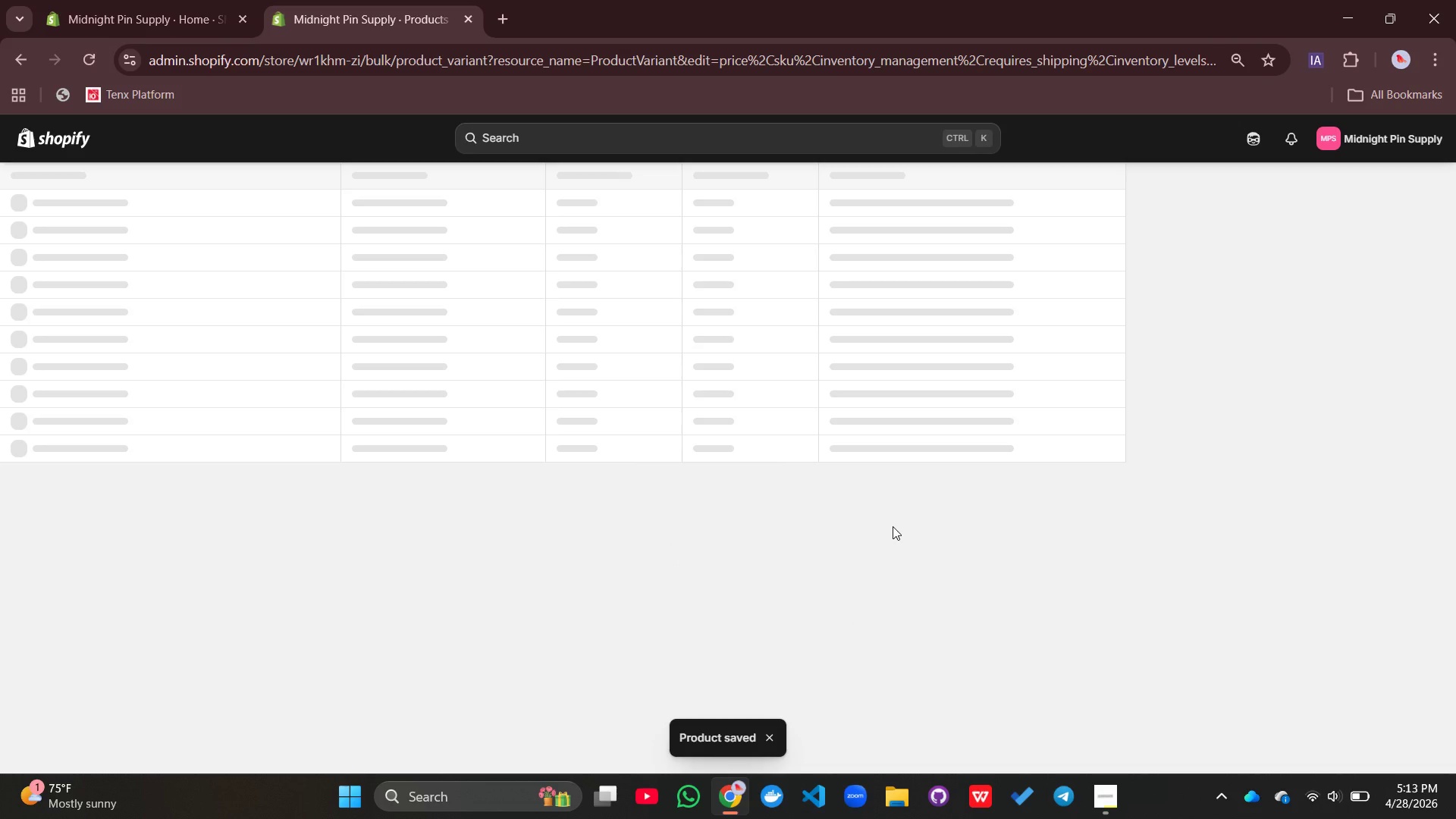 
left_click([831, 196])
 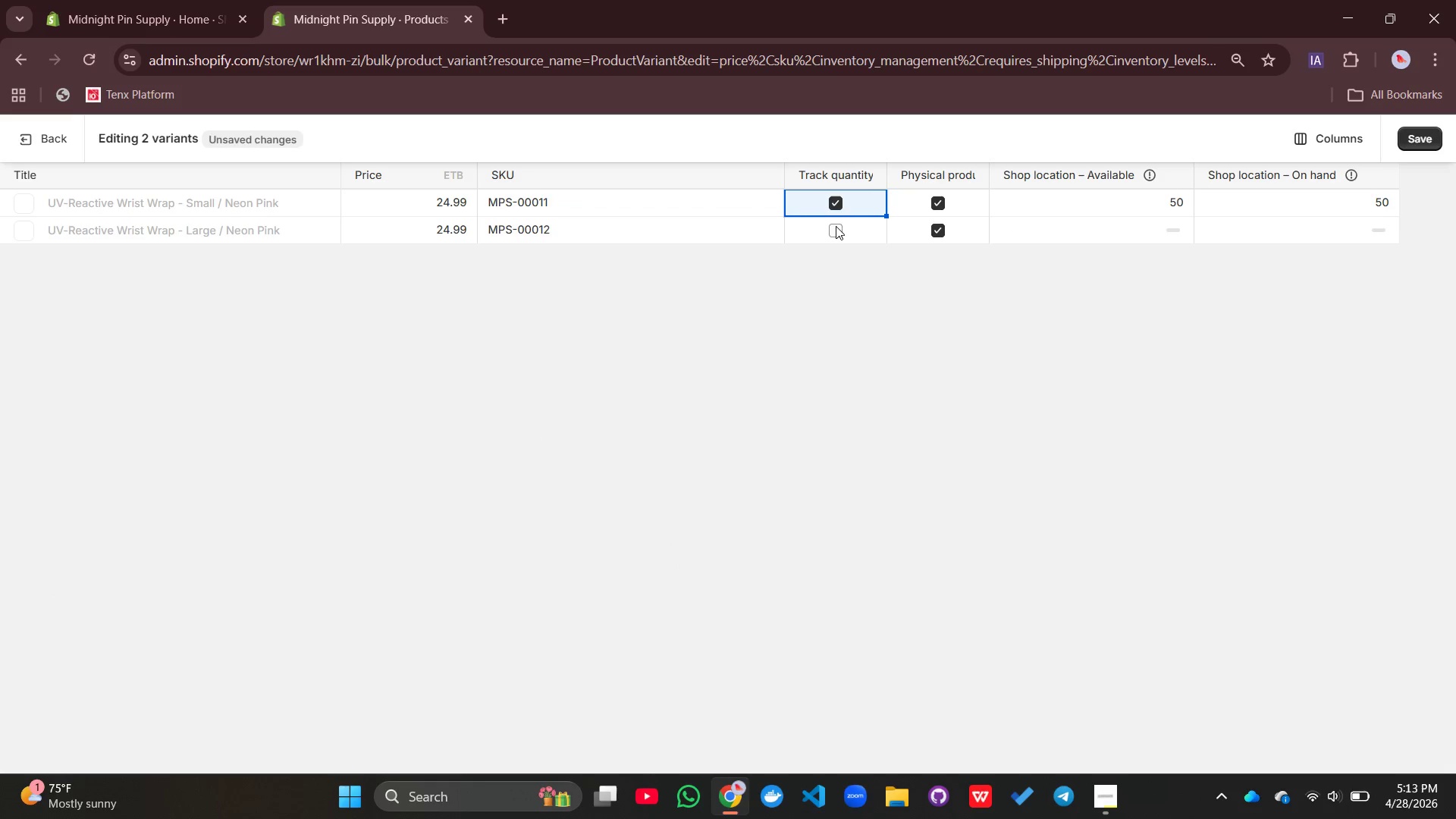 
left_click([836, 226])
 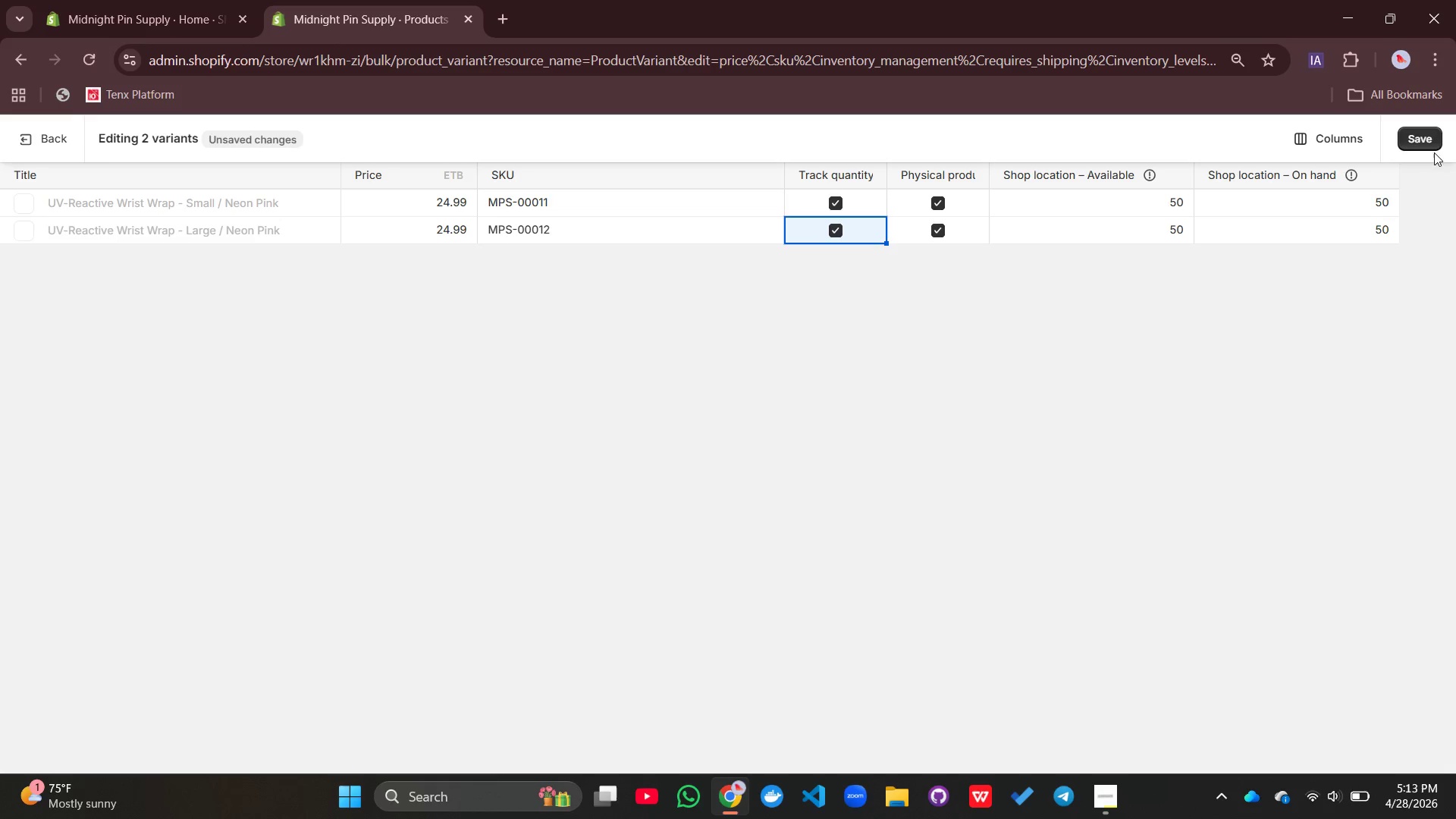 
left_click([1428, 146])
 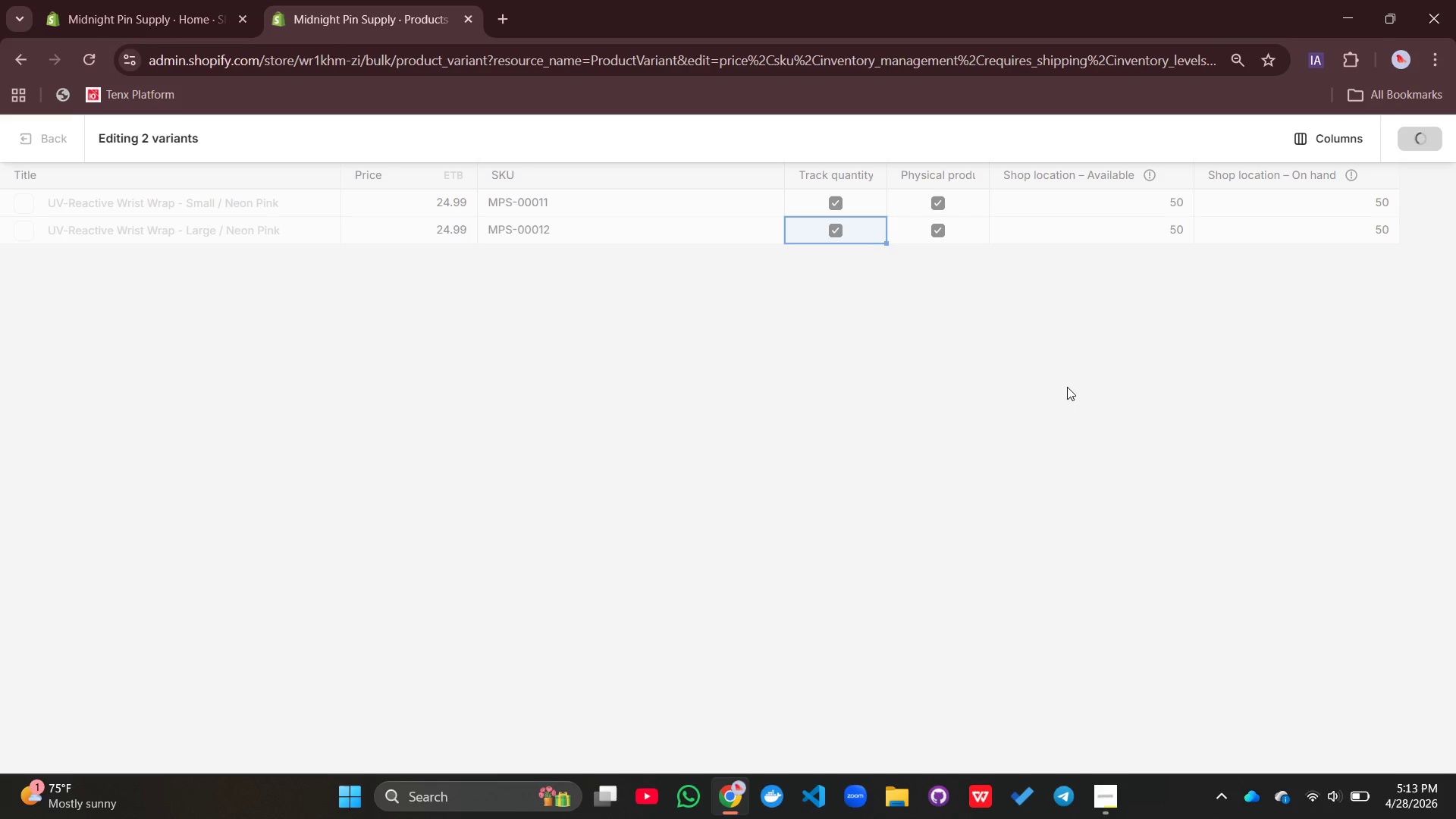 
wait(13.95)
 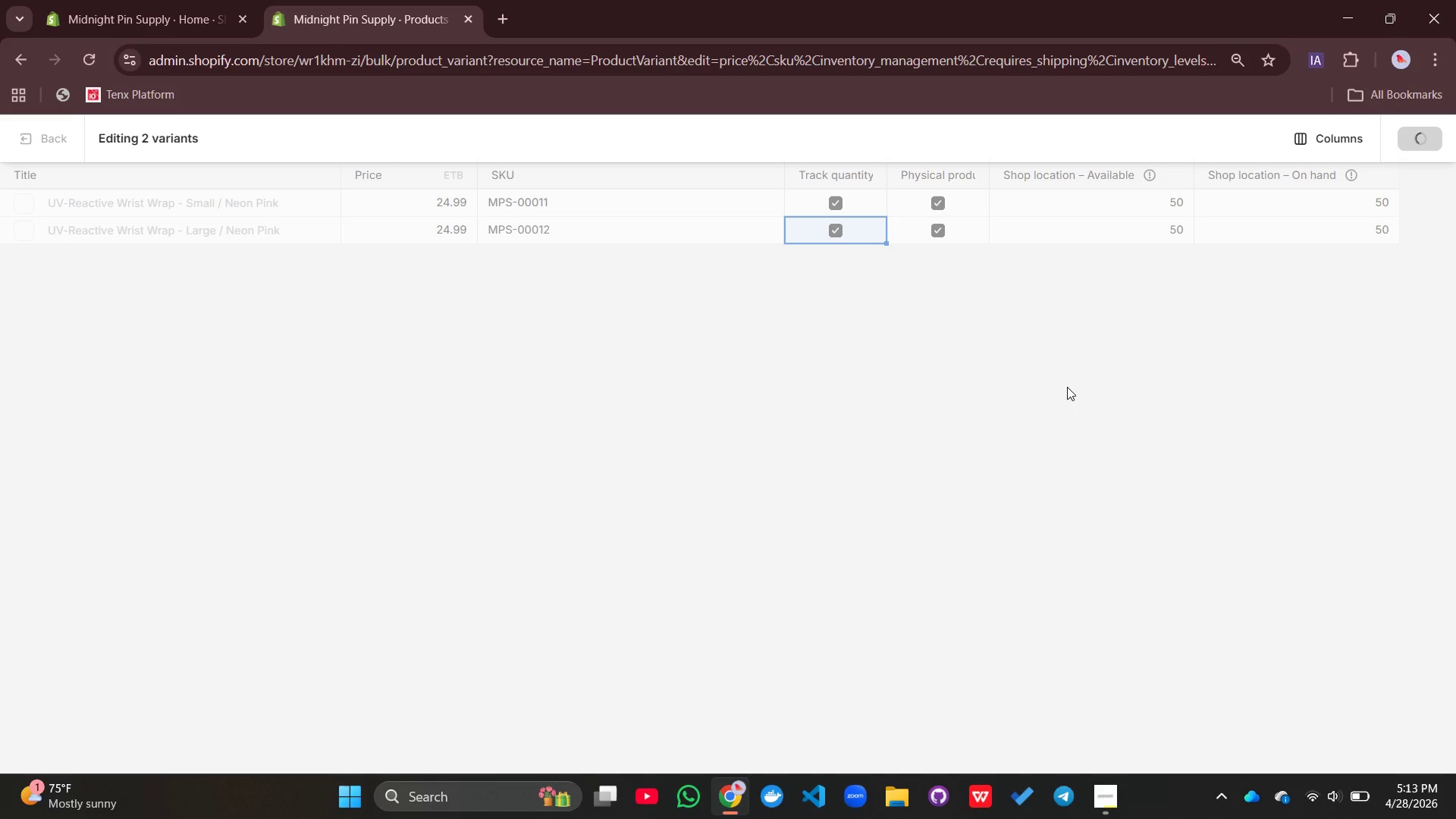 
left_click([1109, 792])